 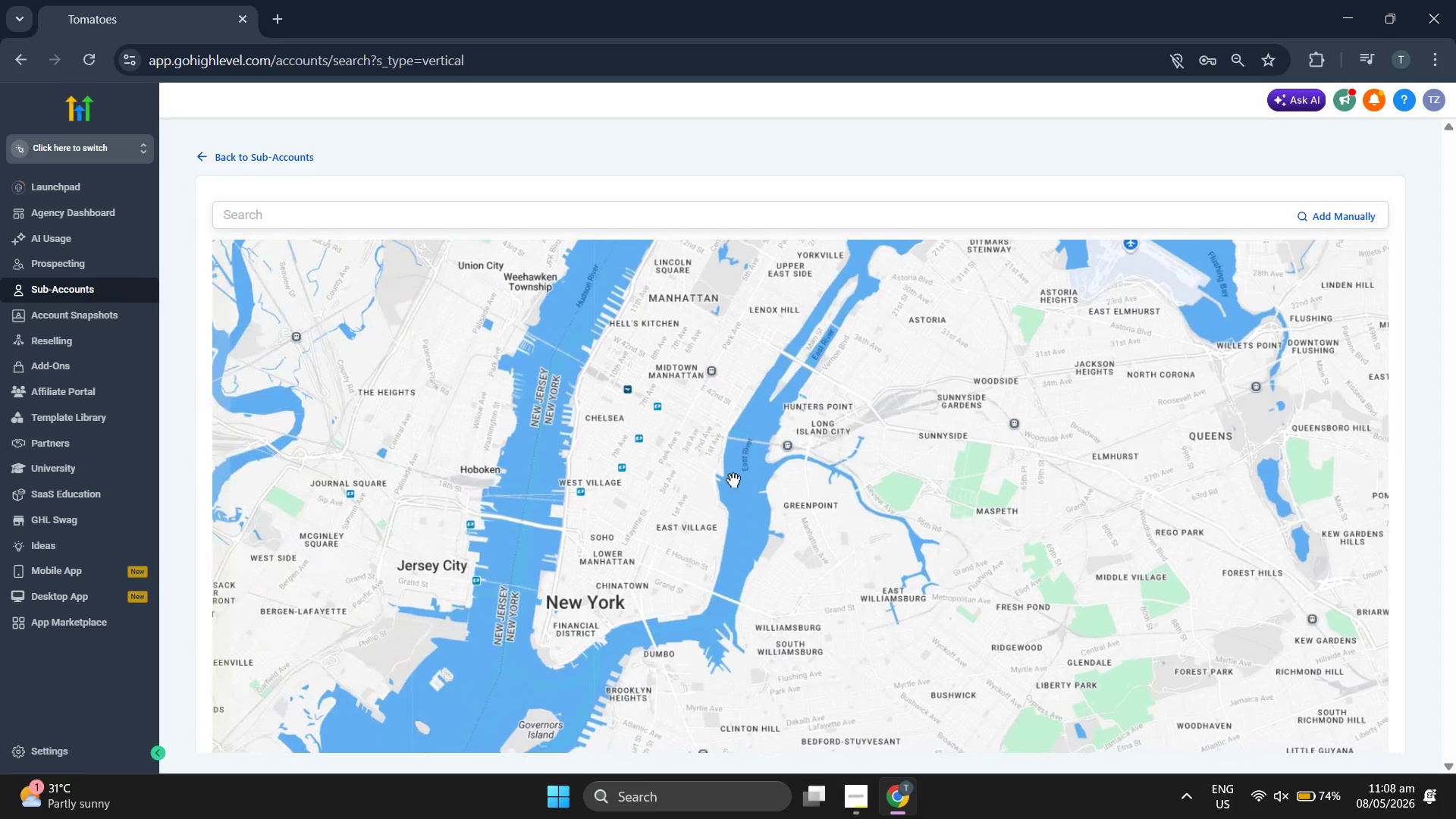 
left_click_drag(start_coordinate=[828, 385], to_coordinate=[713, 448])
 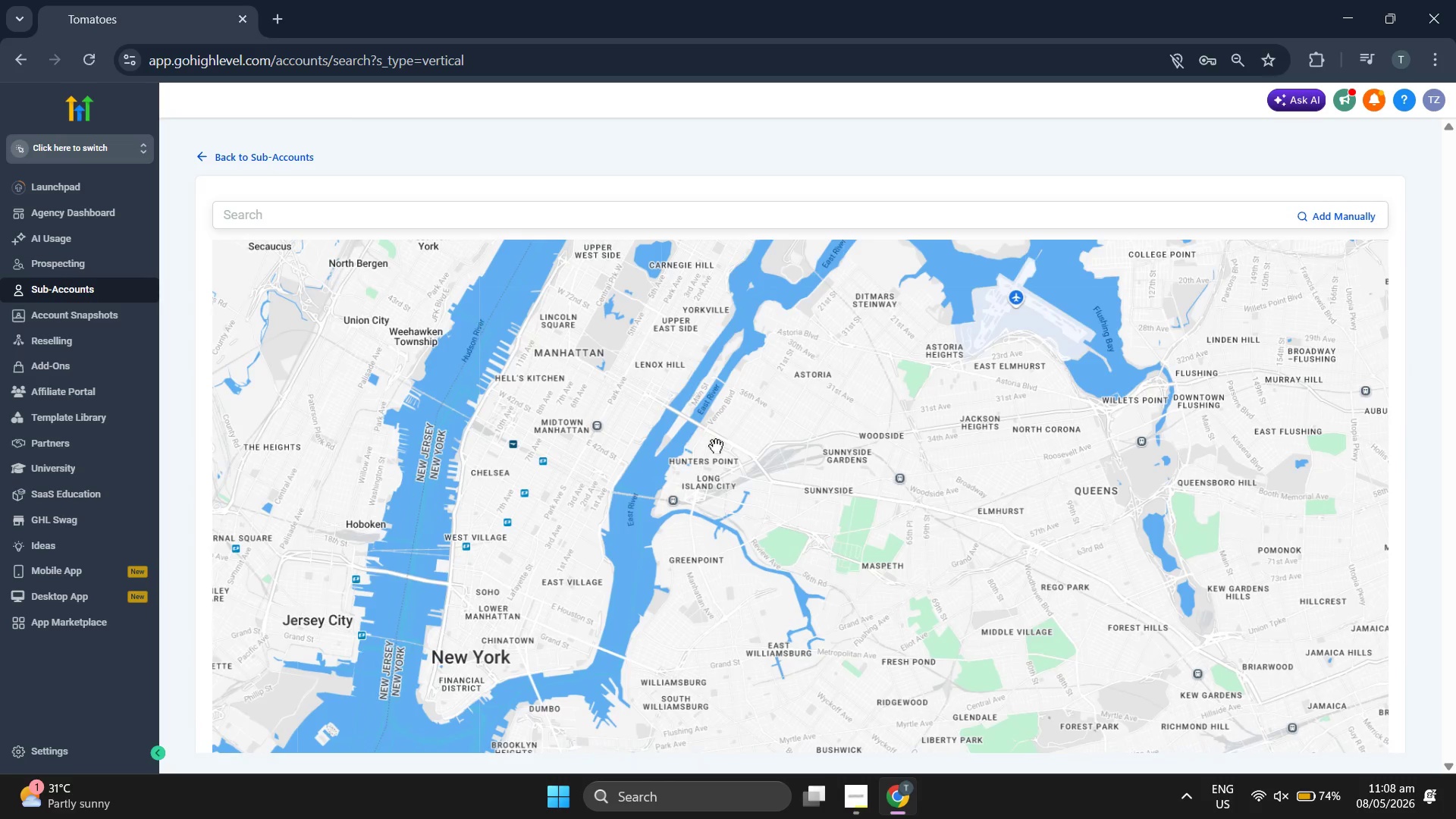 
scroll: coordinate [716, 446], scroll_direction: down, amount: 1.0
 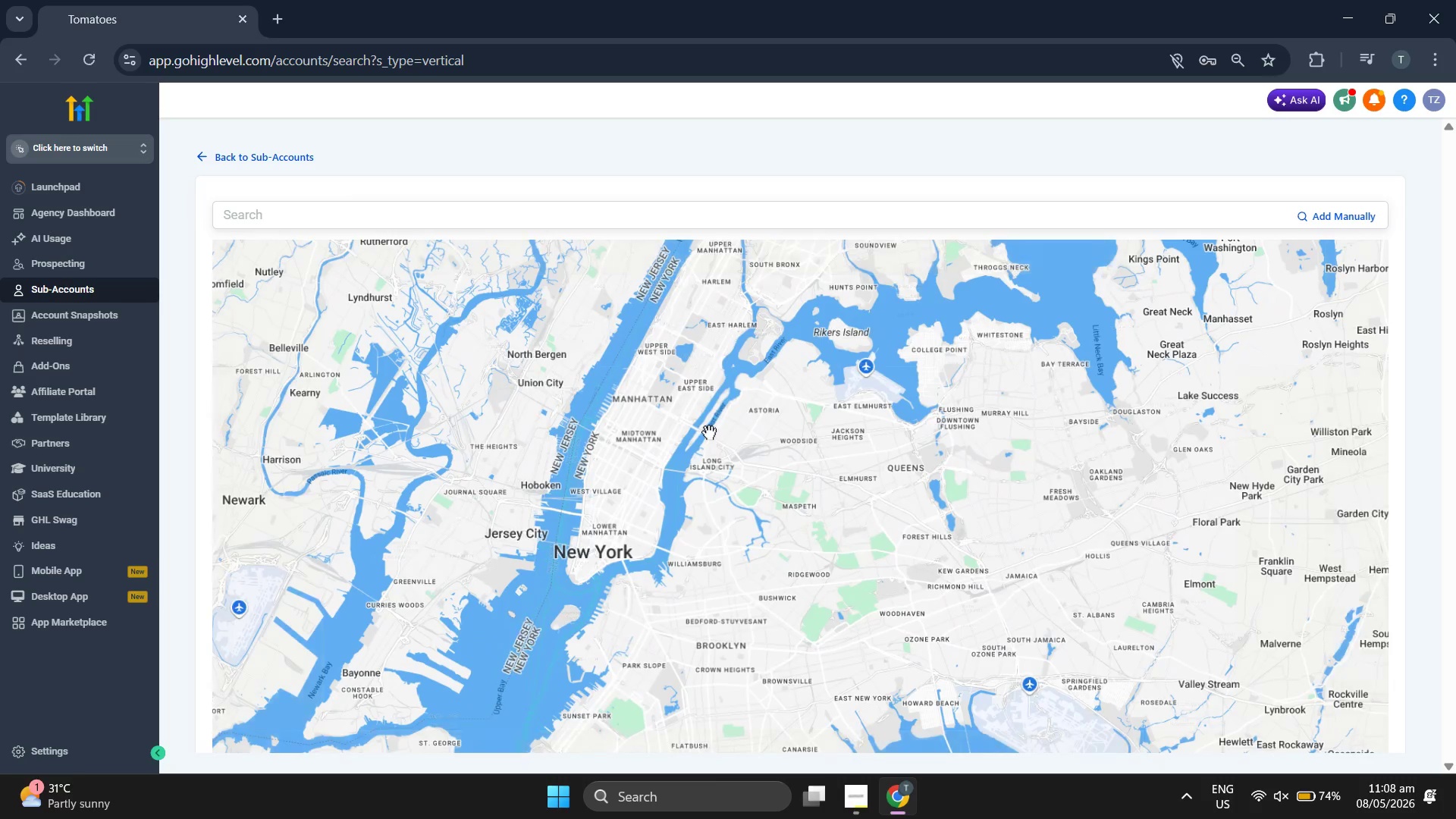 
left_click_drag(start_coordinate=[721, 430], to_coordinate=[664, 436])
 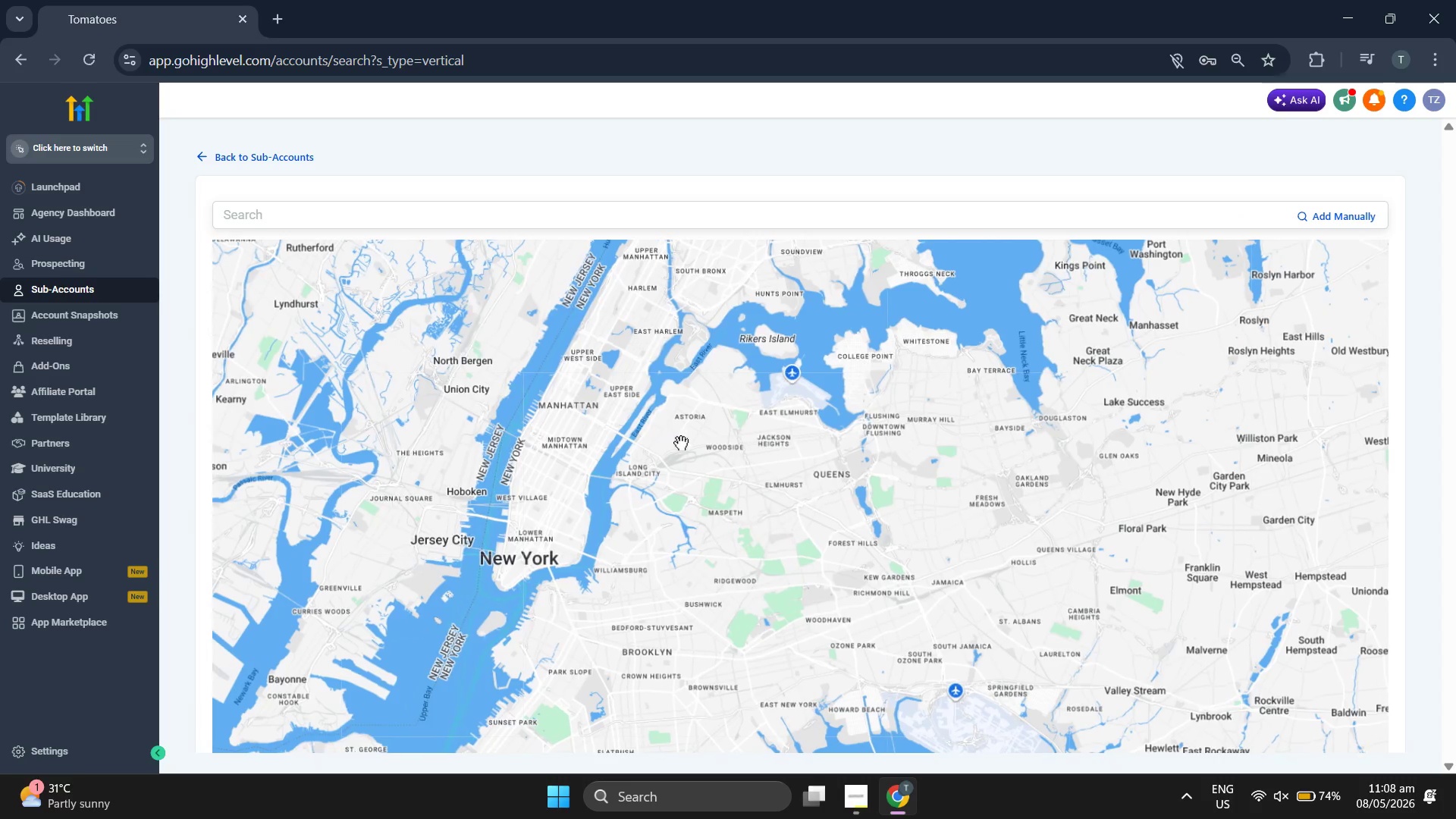 
scroll: coordinate [681, 443], scroll_direction: up, amount: 1.0
 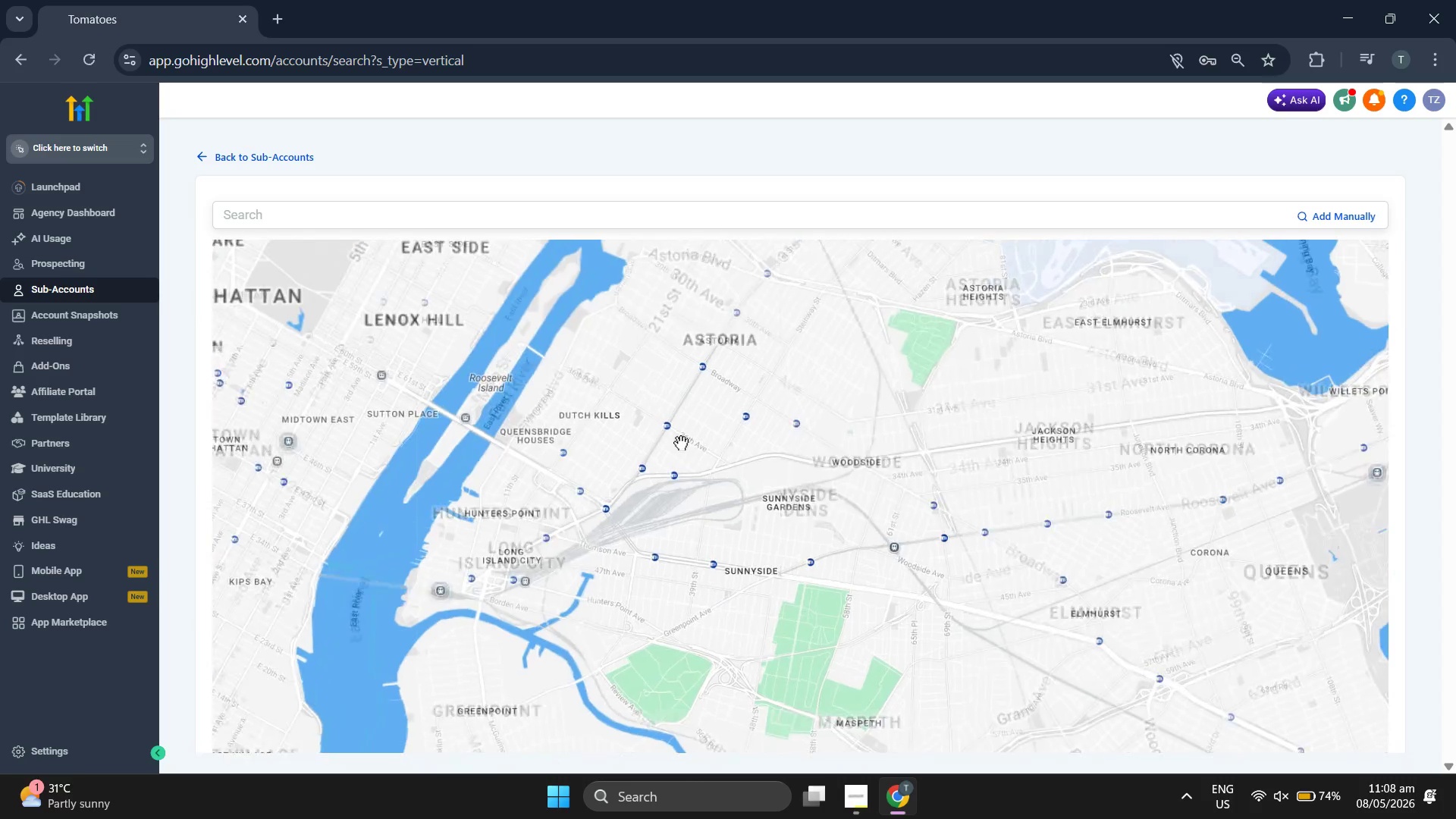 
left_click_drag(start_coordinate=[807, 448], to_coordinate=[776, 445])
 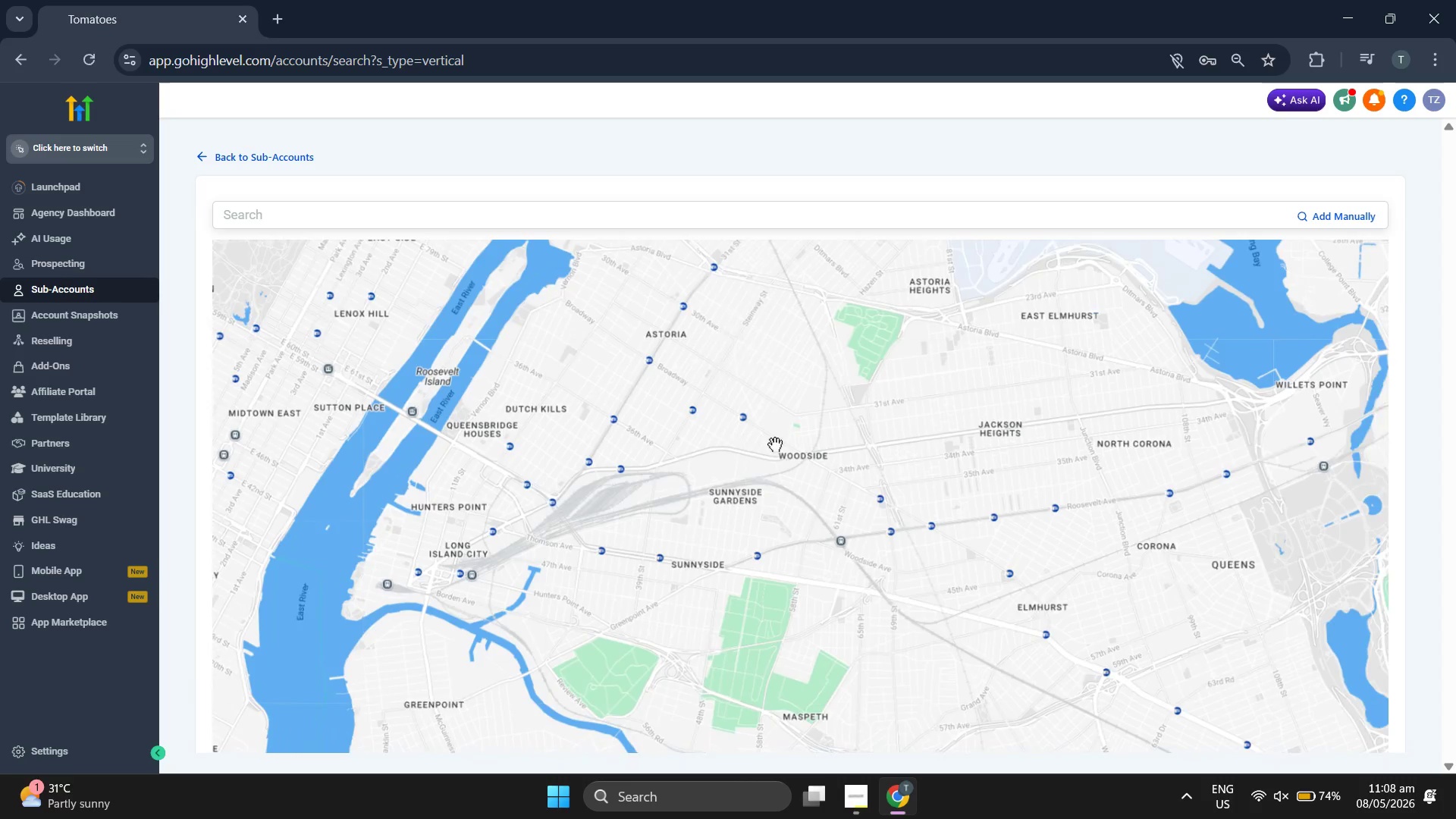 
scroll: coordinate [775, 444], scroll_direction: up, amount: 1.0
 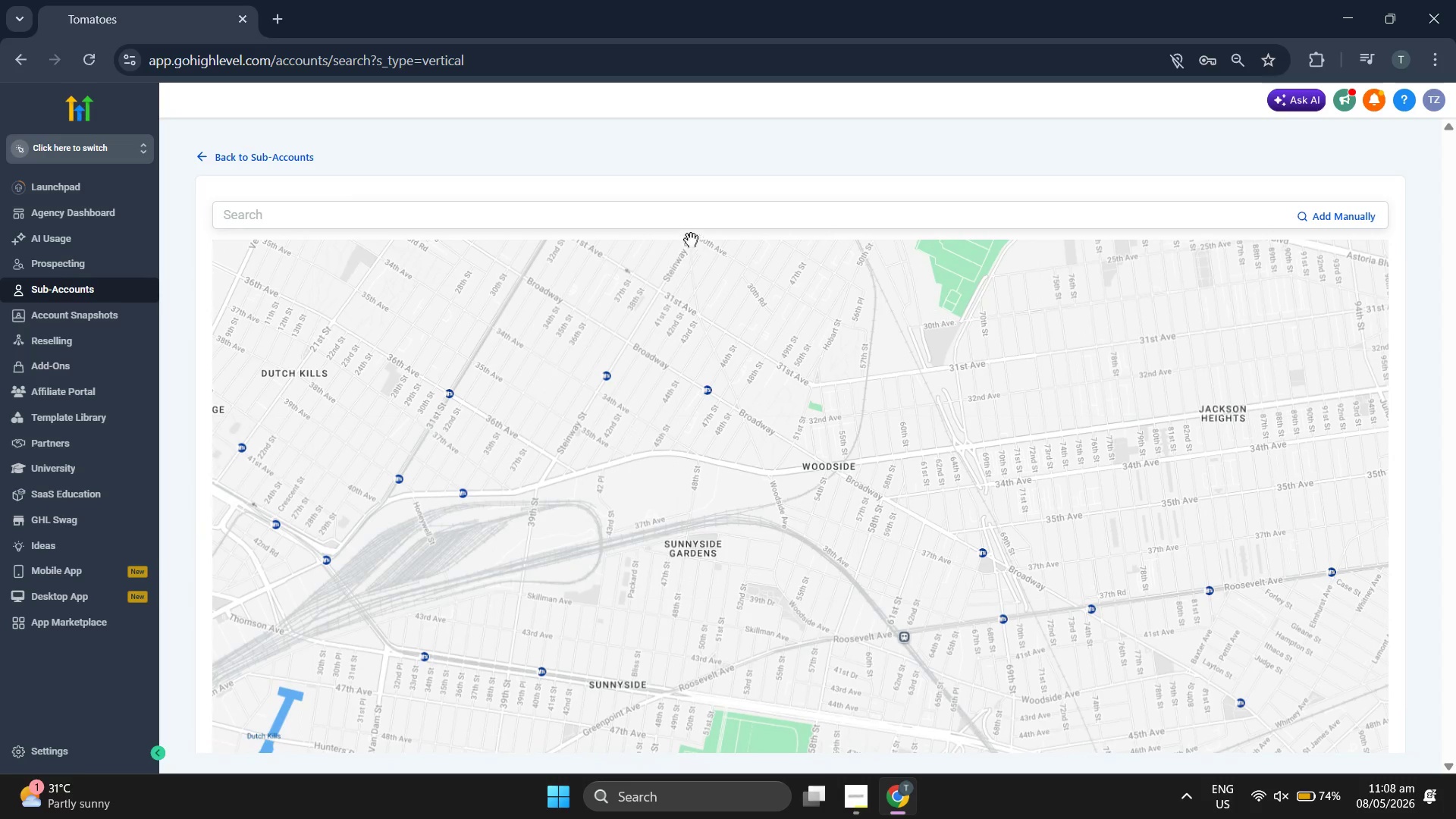 
left_click([691, 222])
 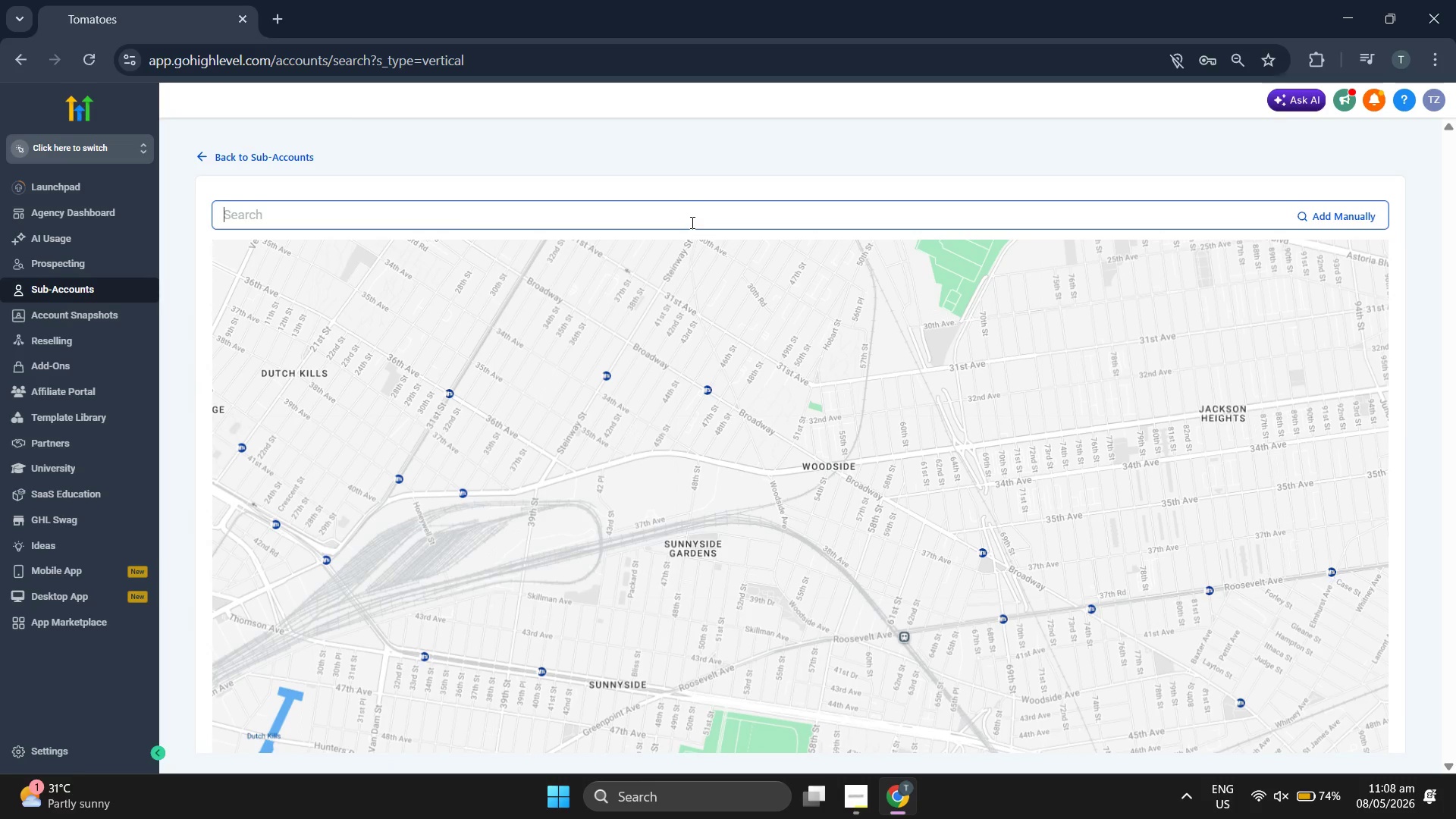 
type(woodside)
 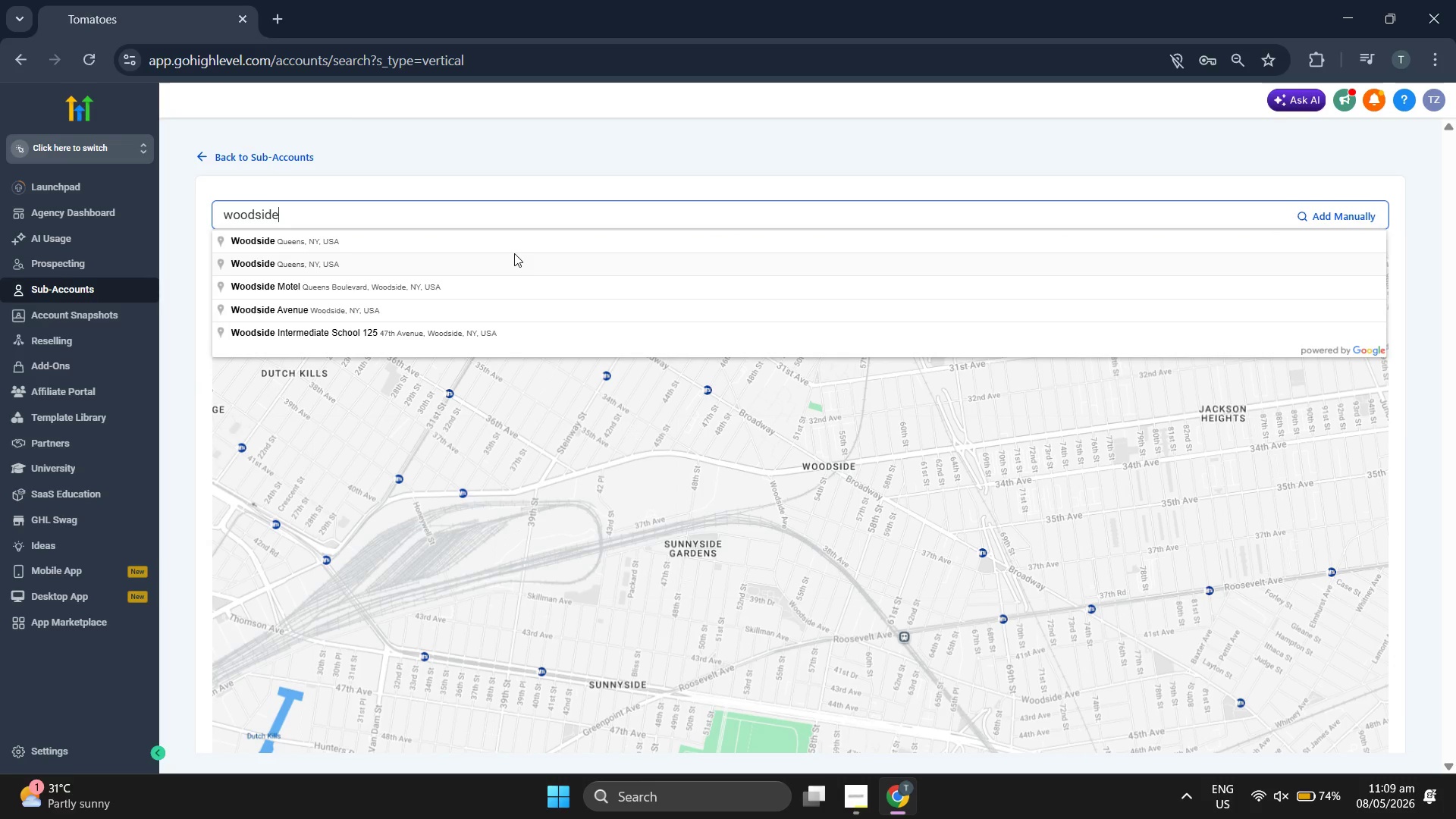 
left_click([516, 243])
 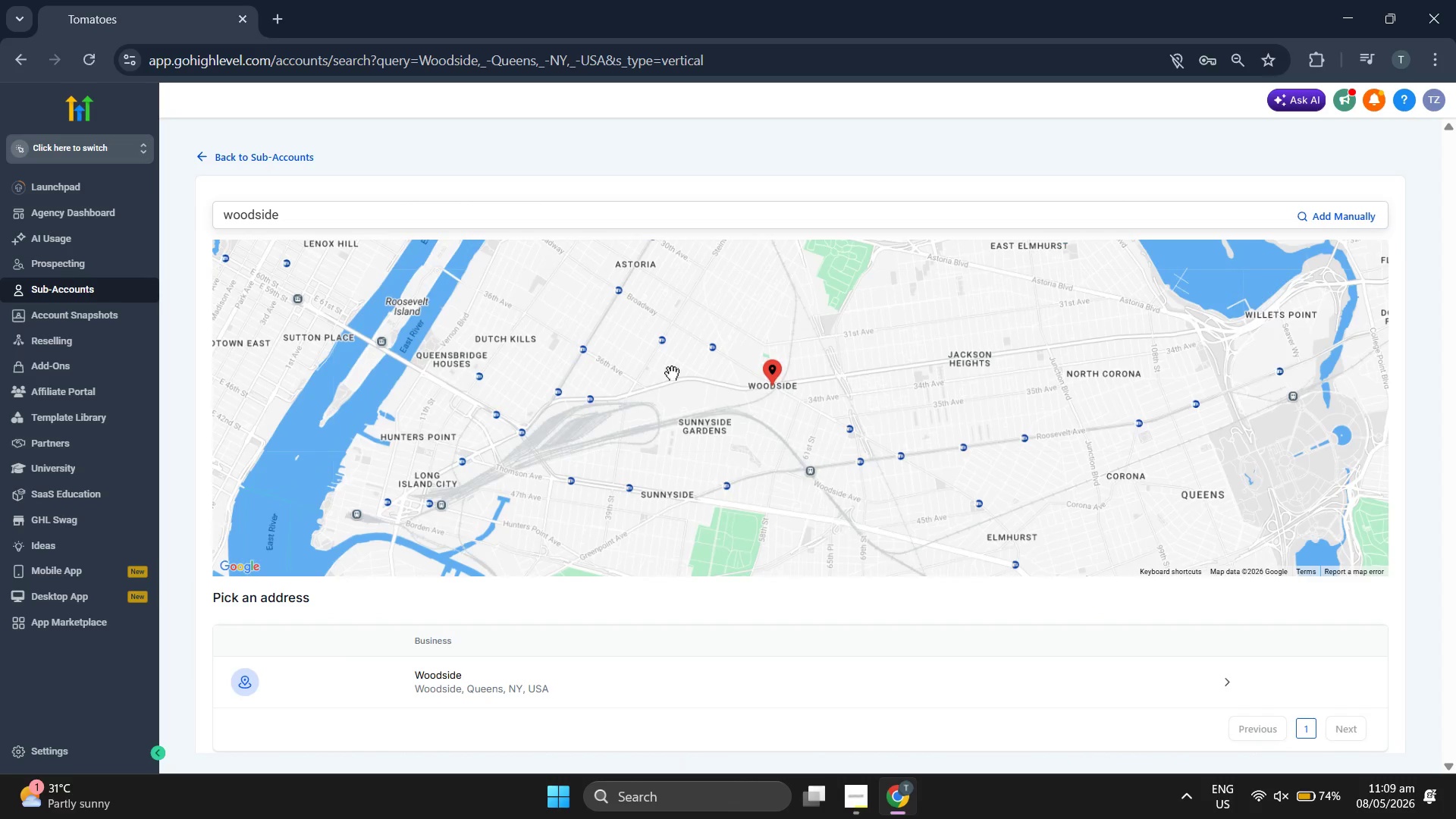 
left_click_drag(start_coordinate=[518, 392], to_coordinate=[820, 443])
 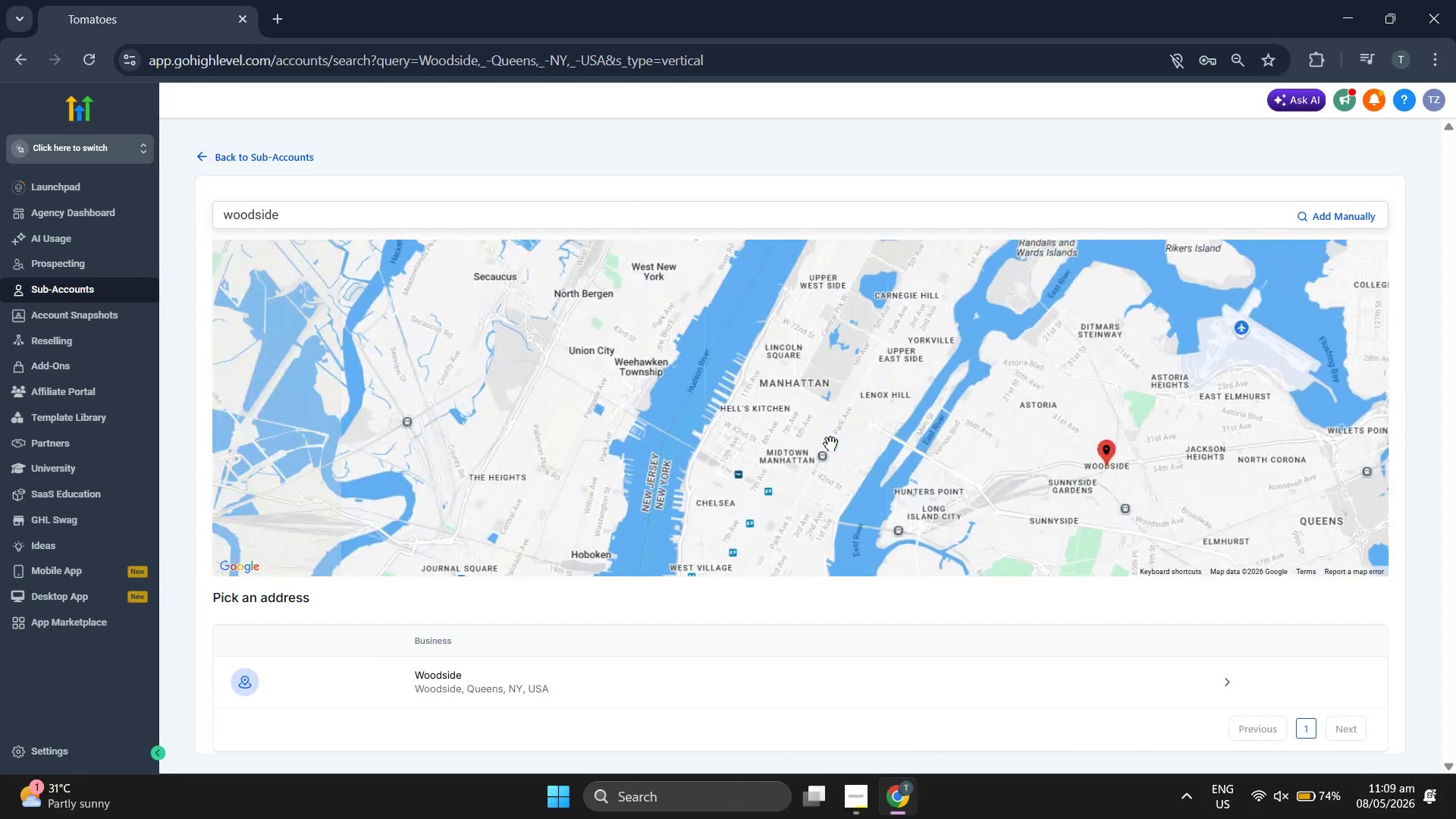 
scroll: coordinate [831, 444], scroll_direction: down, amount: 4.0
 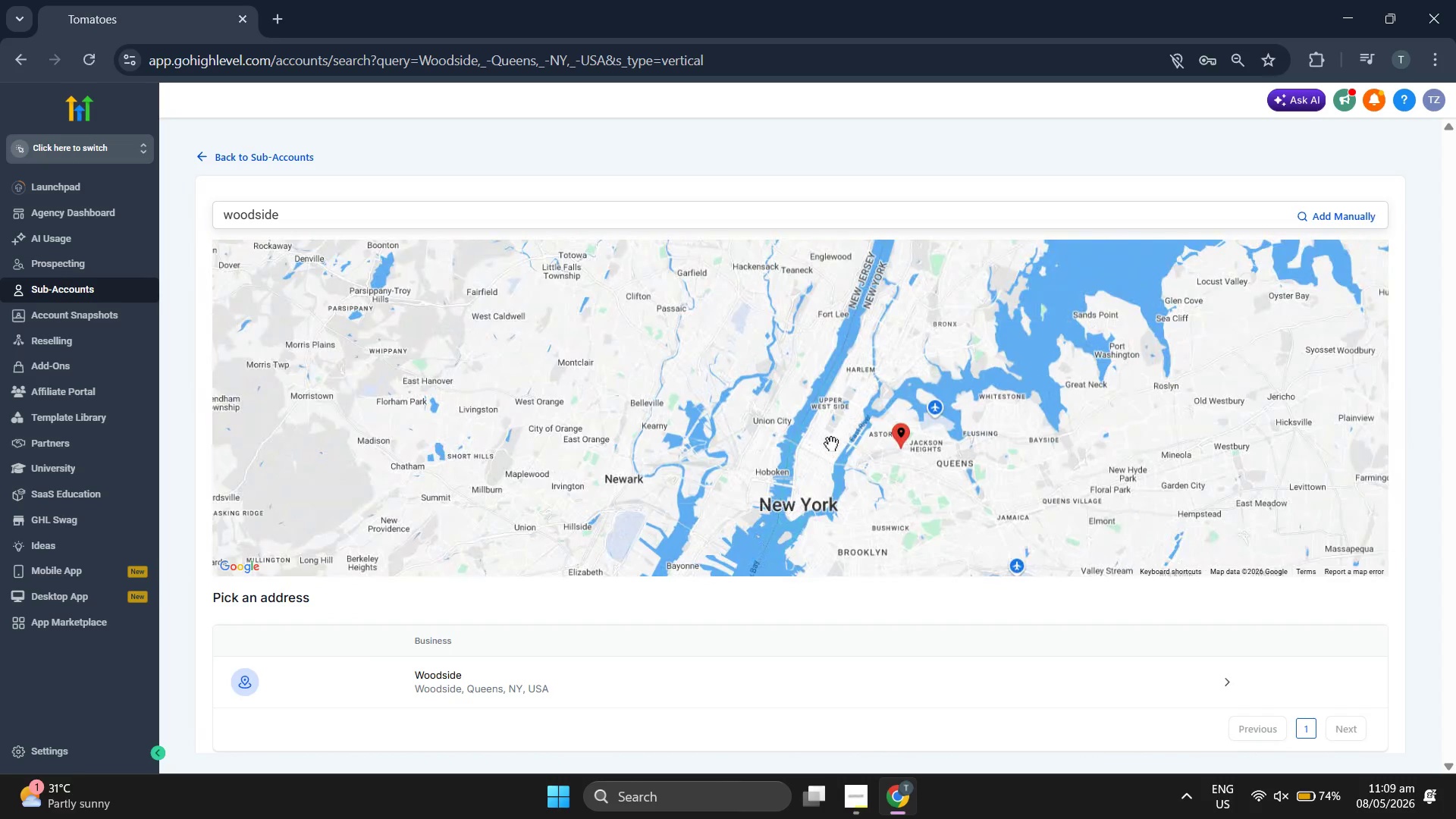 
wait(5.68)
 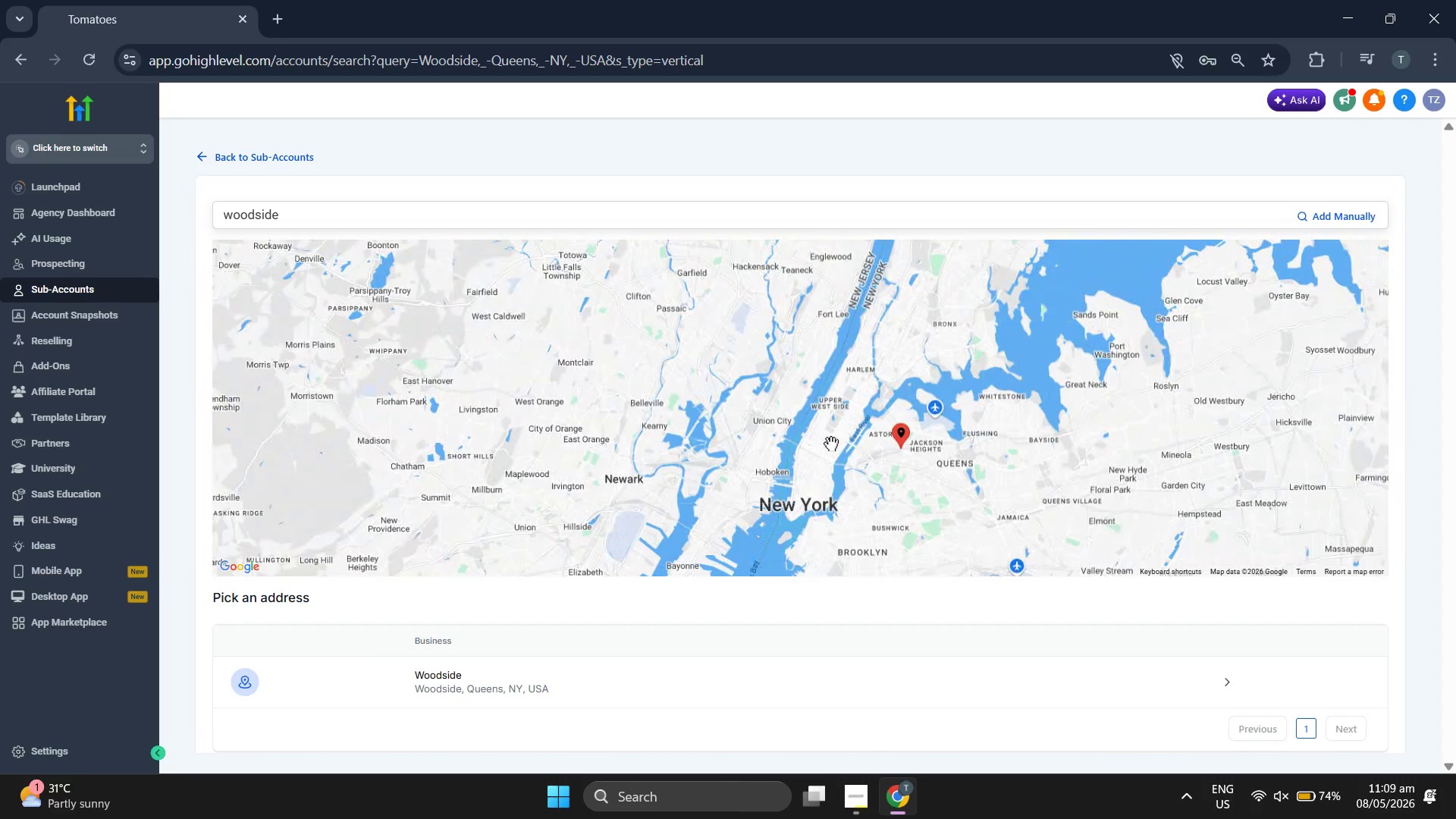 
scroll: coordinate [831, 444], scroll_direction: up, amount: 1.0
 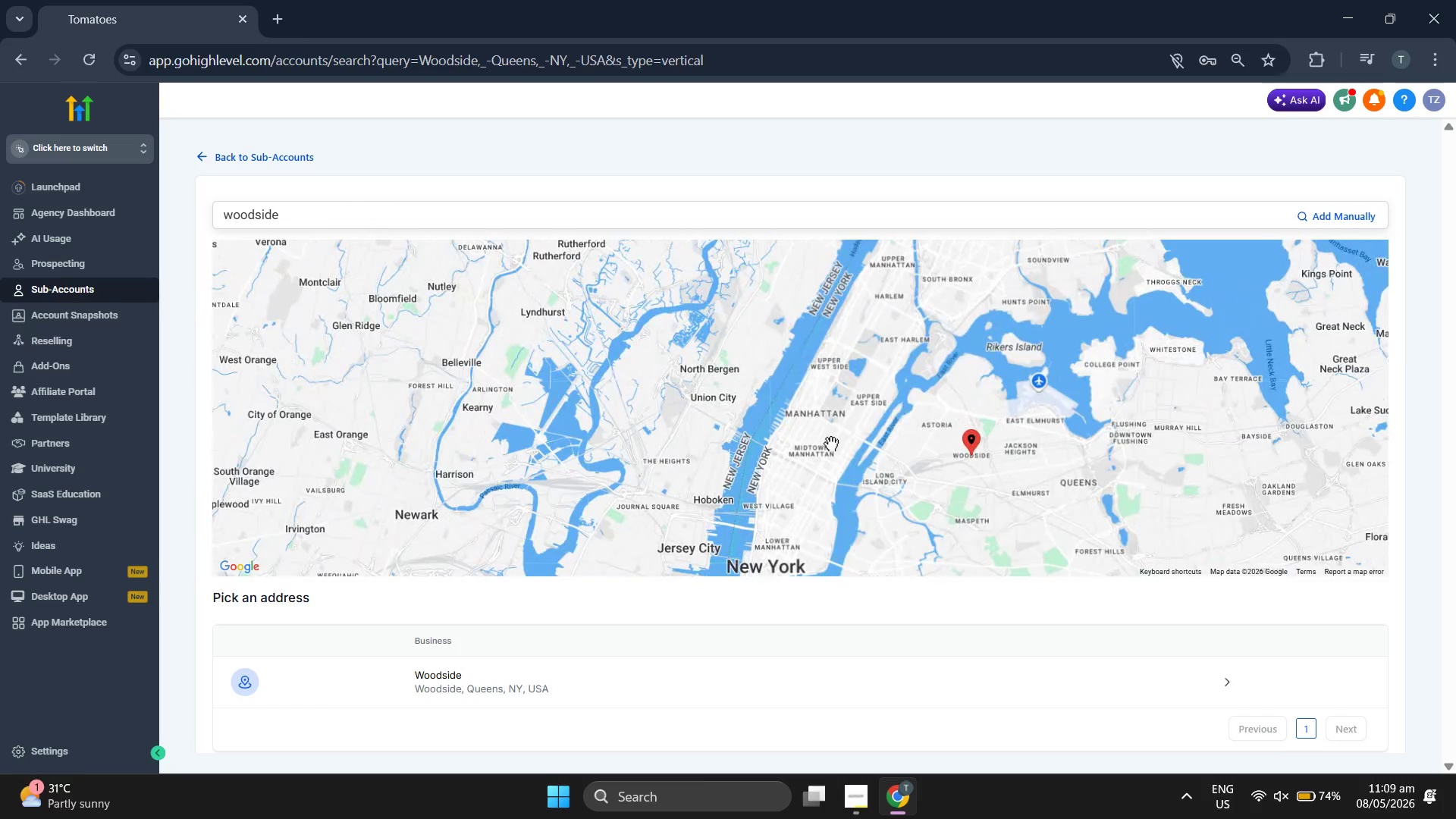 
scroll: coordinate [831, 444], scroll_direction: down, amount: 1.0
 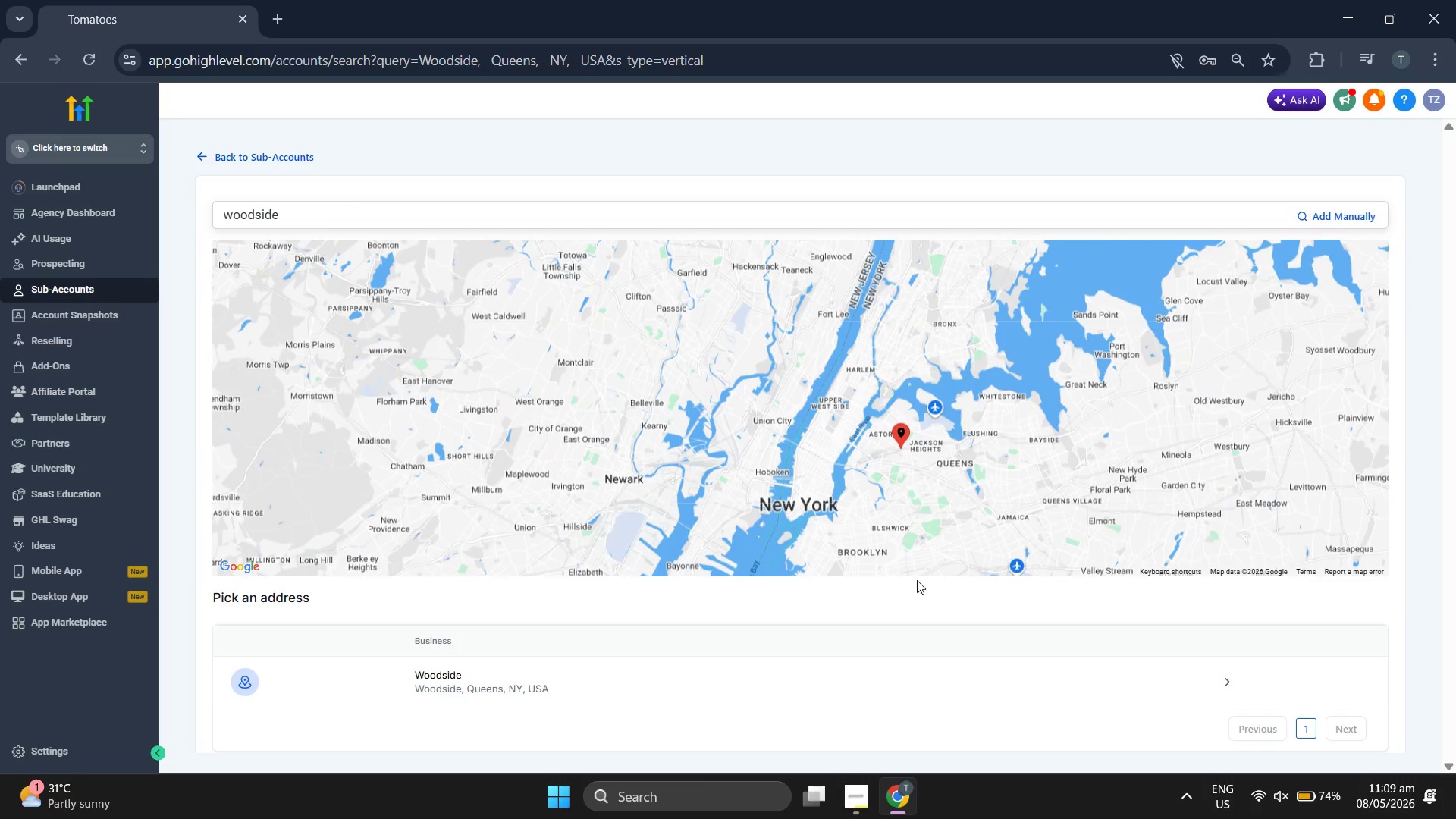 
left_click([808, 681])
 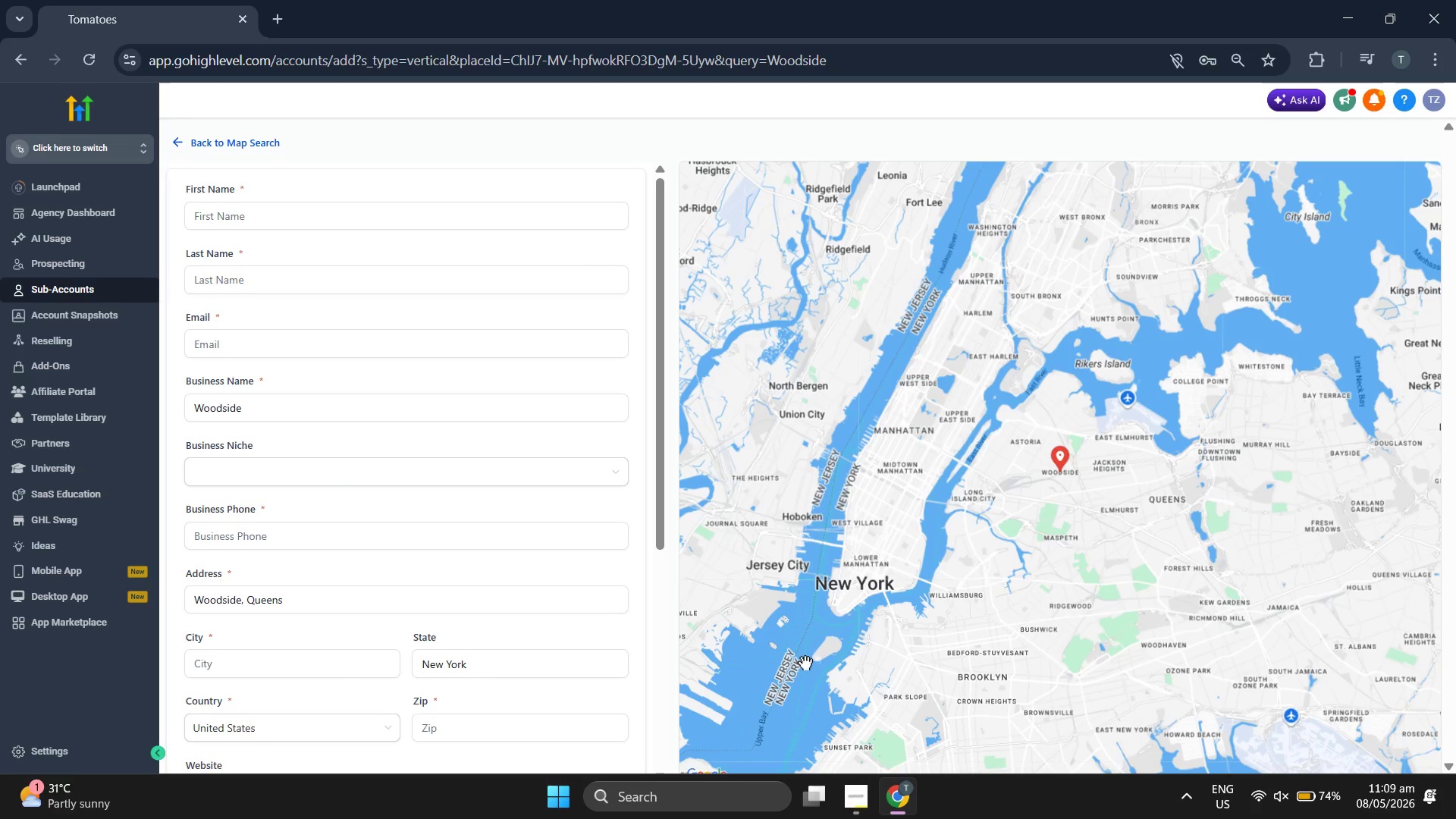 
scroll: coordinate [538, 400], scroll_direction: down, amount: 2.0
 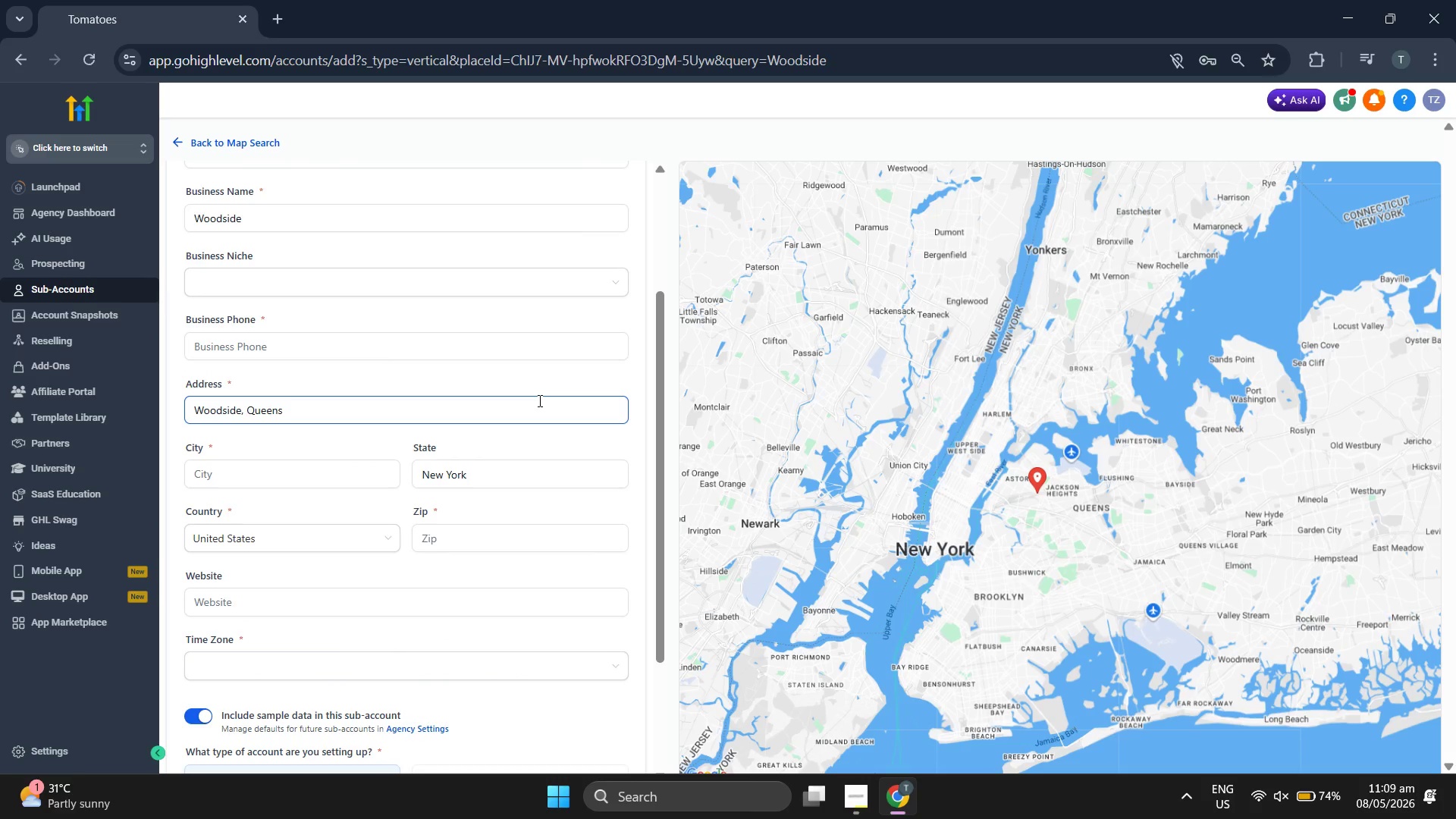 
scroll: coordinate [965, 394], scroll_direction: up, amount: 2.0
 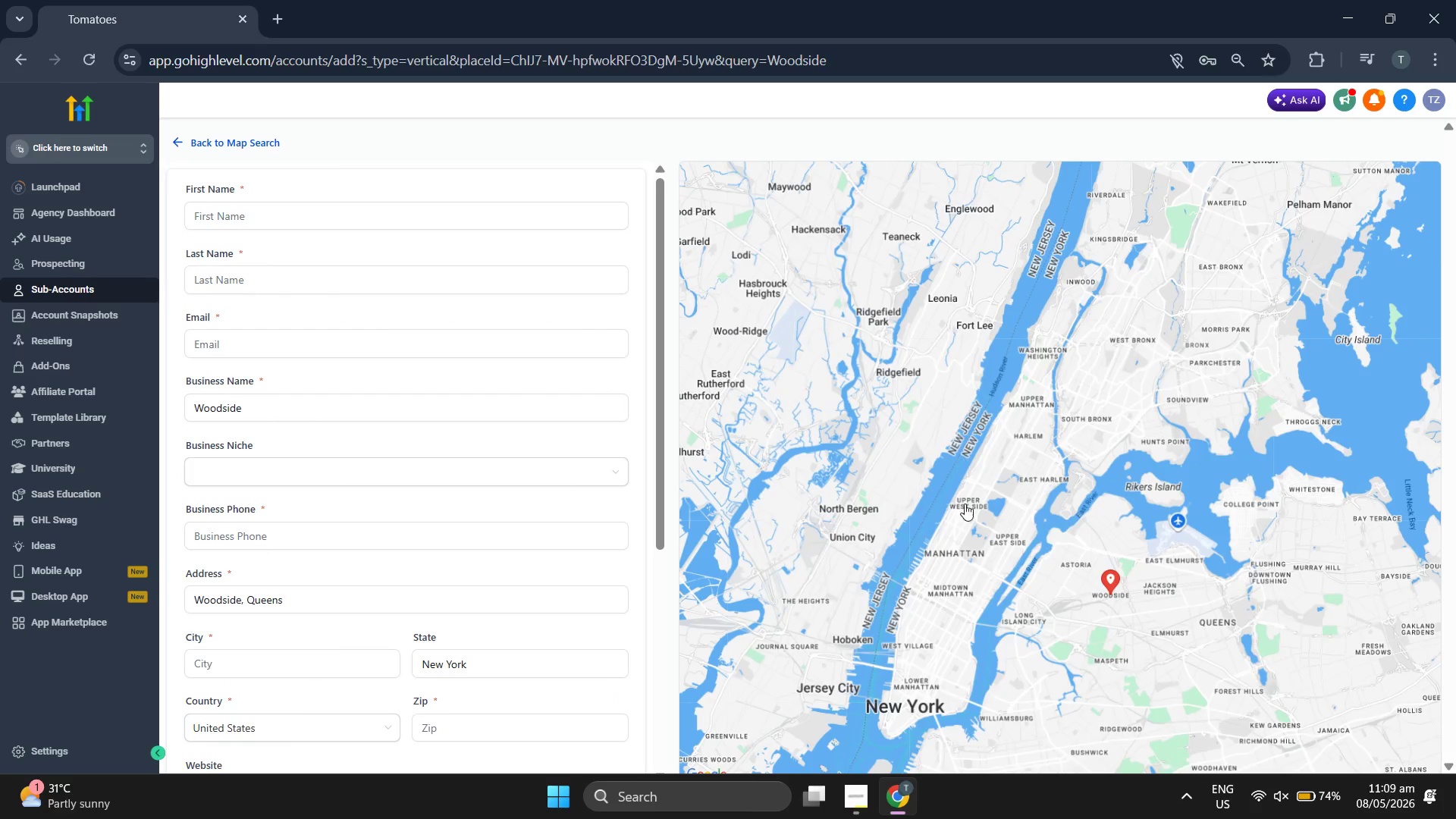 
left_click_drag(start_coordinate=[966, 514], to_coordinate=[952, 453])
 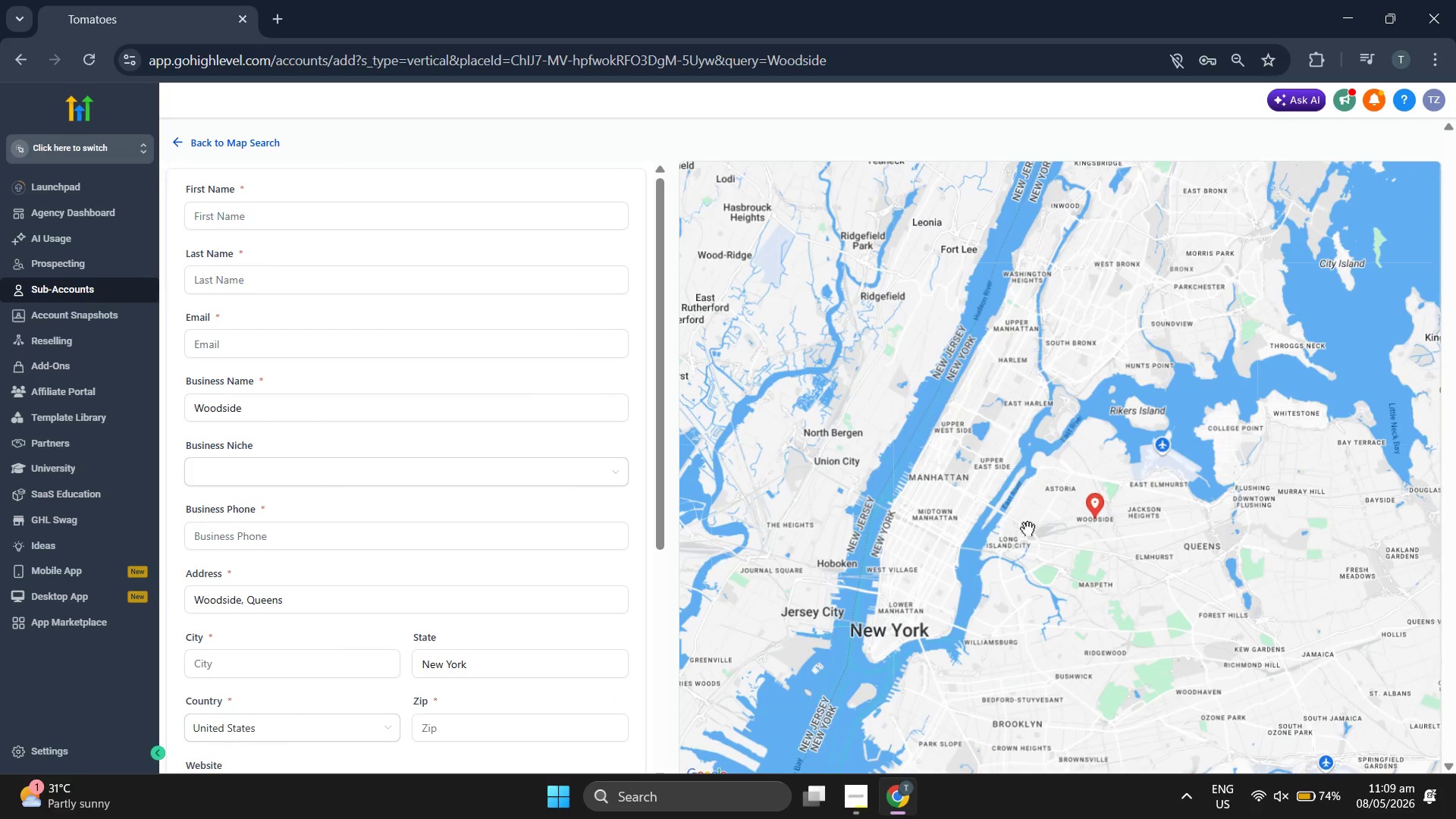 
scroll: coordinate [1031, 530], scroll_direction: up, amount: 1.0
 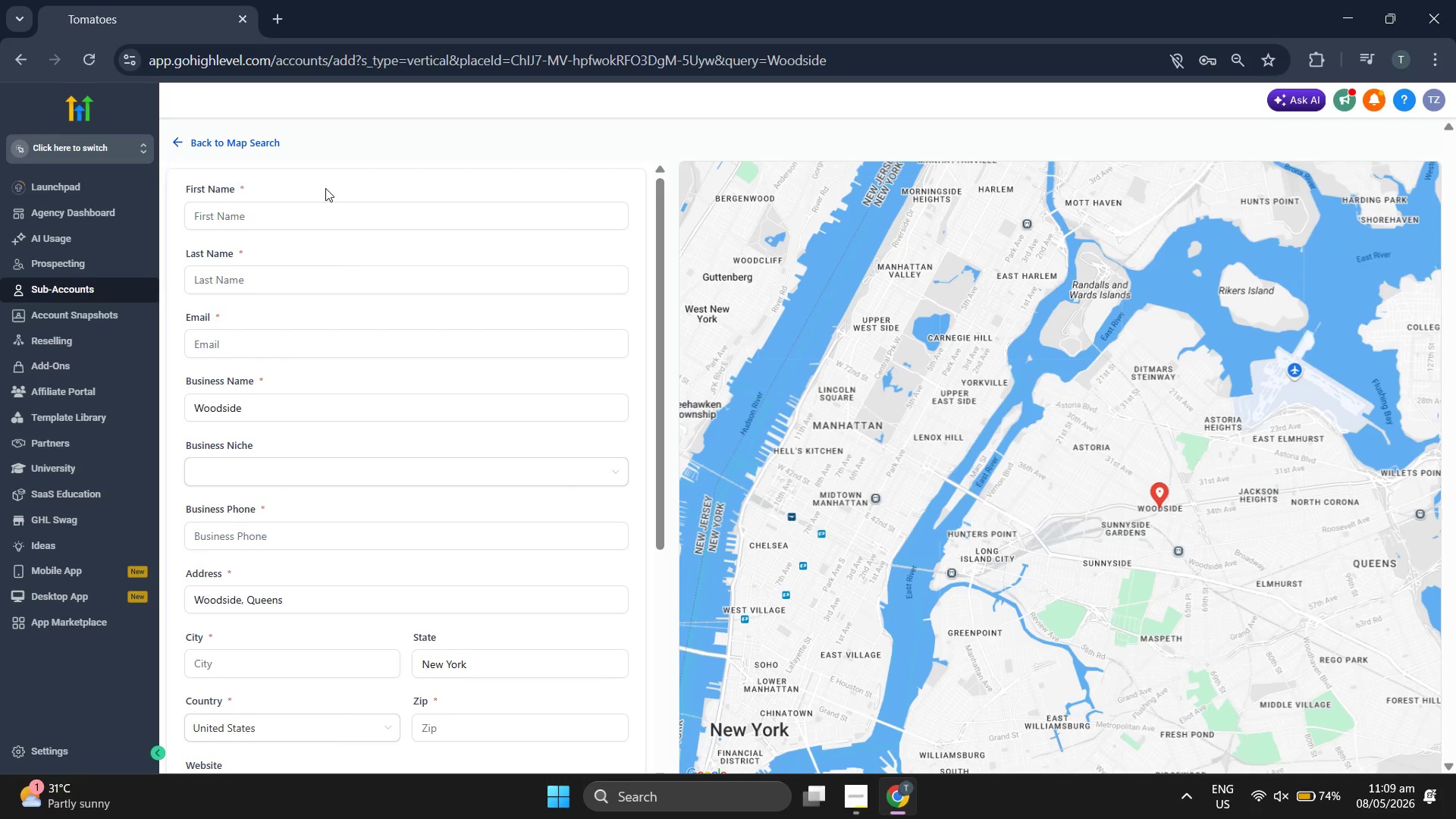 
left_click([325, 208])
 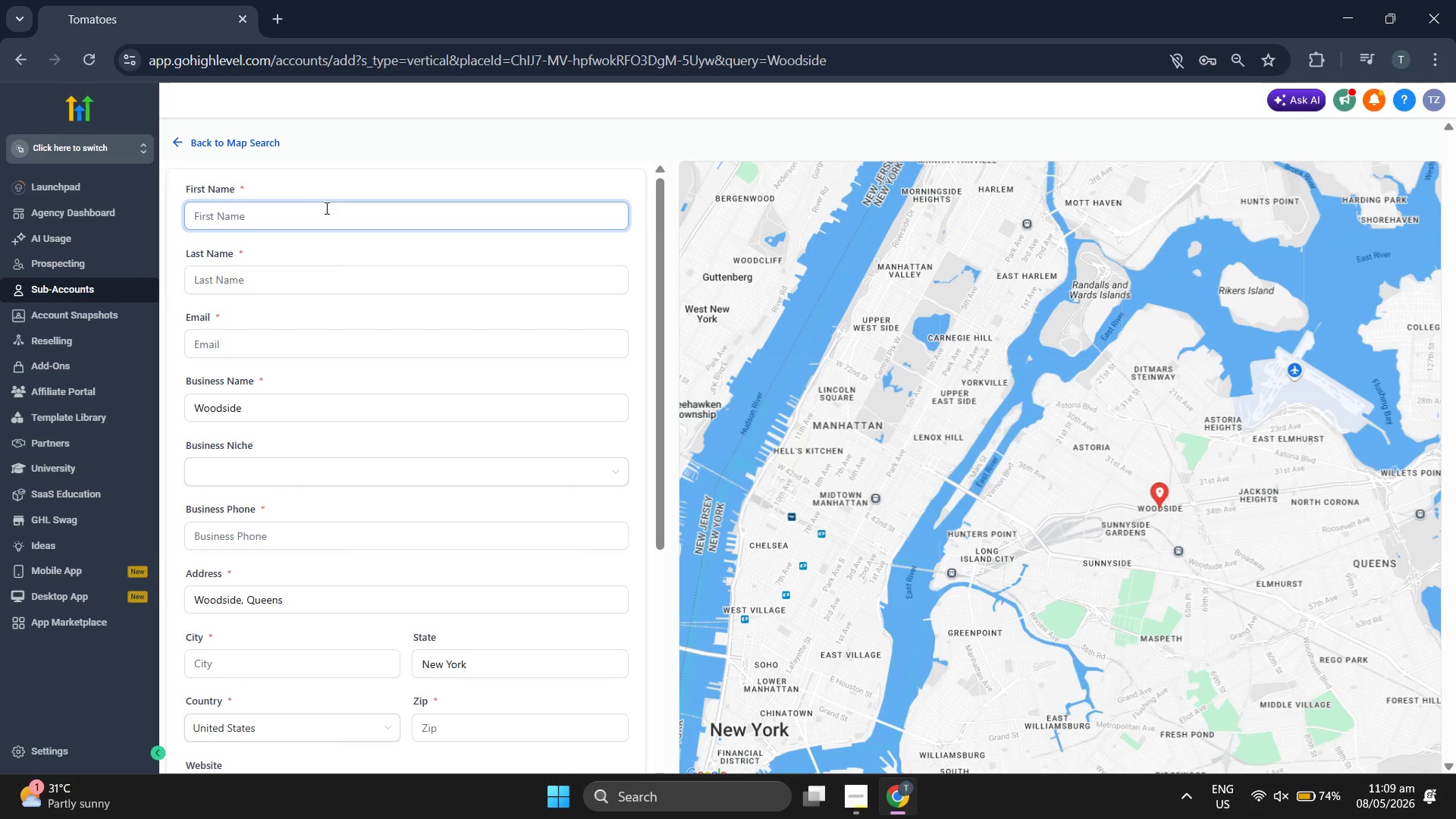 
type(Roast)
key(Tab)
type(Ritual)
 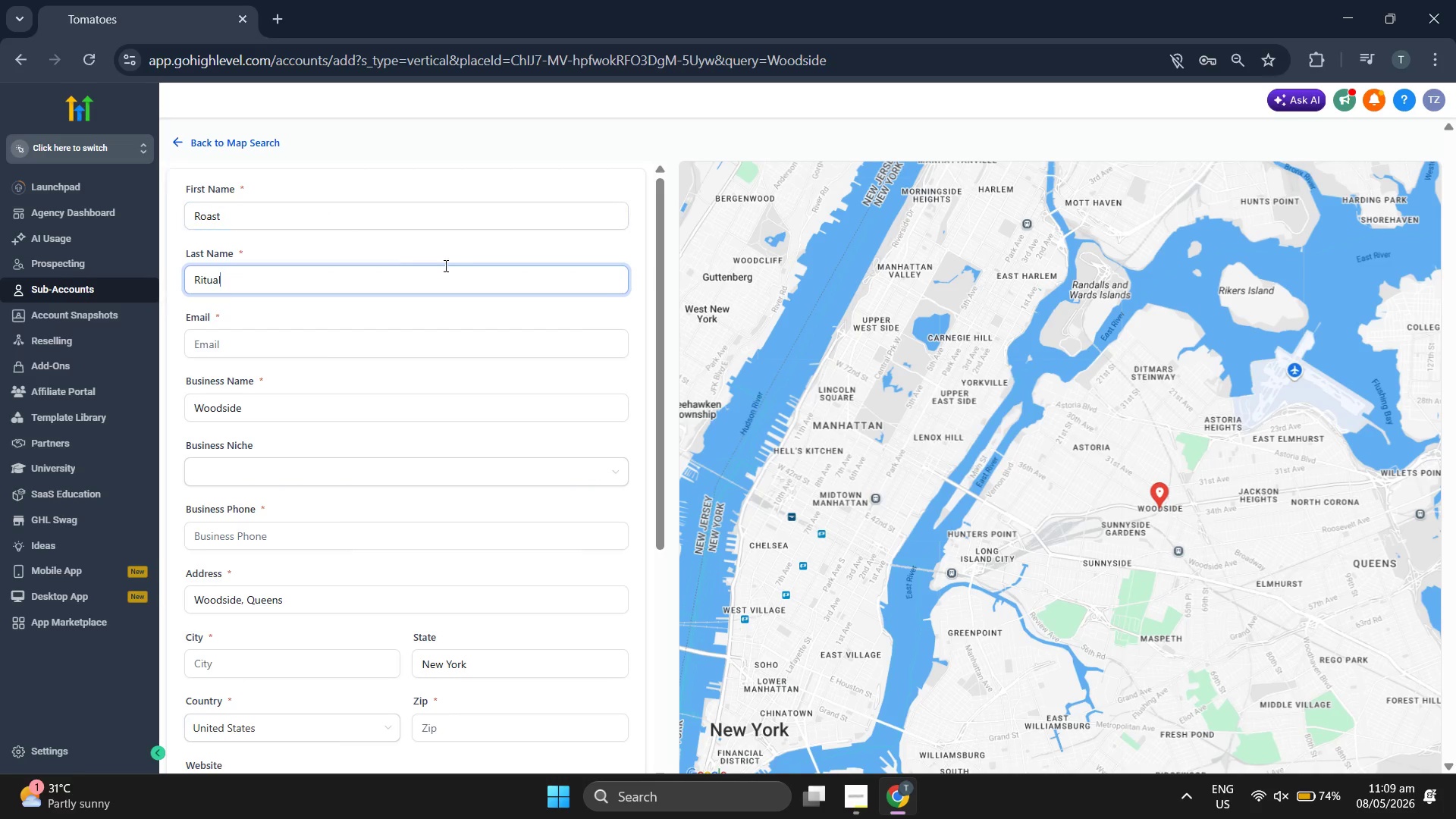 
left_click([510, 313])
 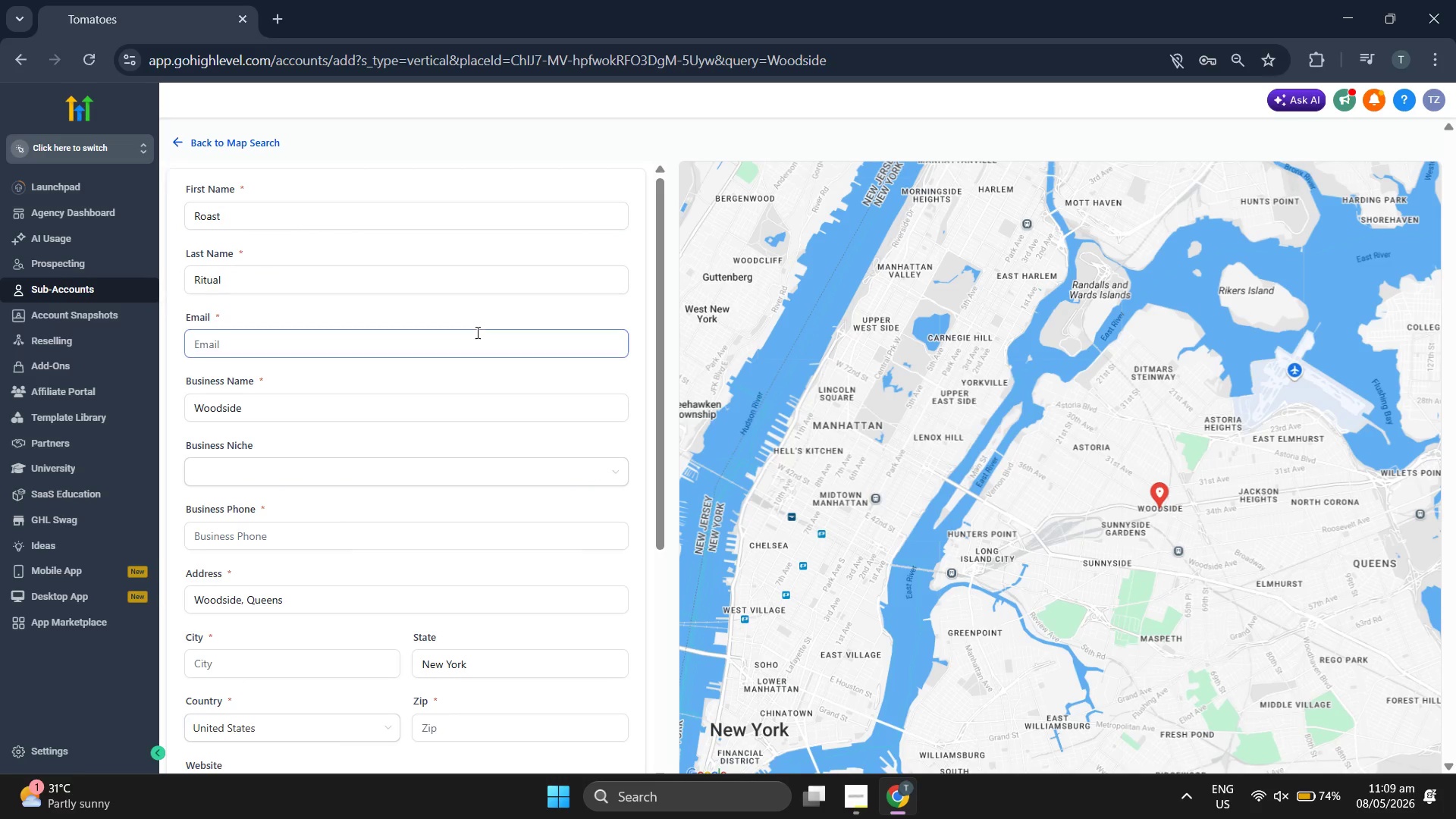 
left_click([476, 337])
 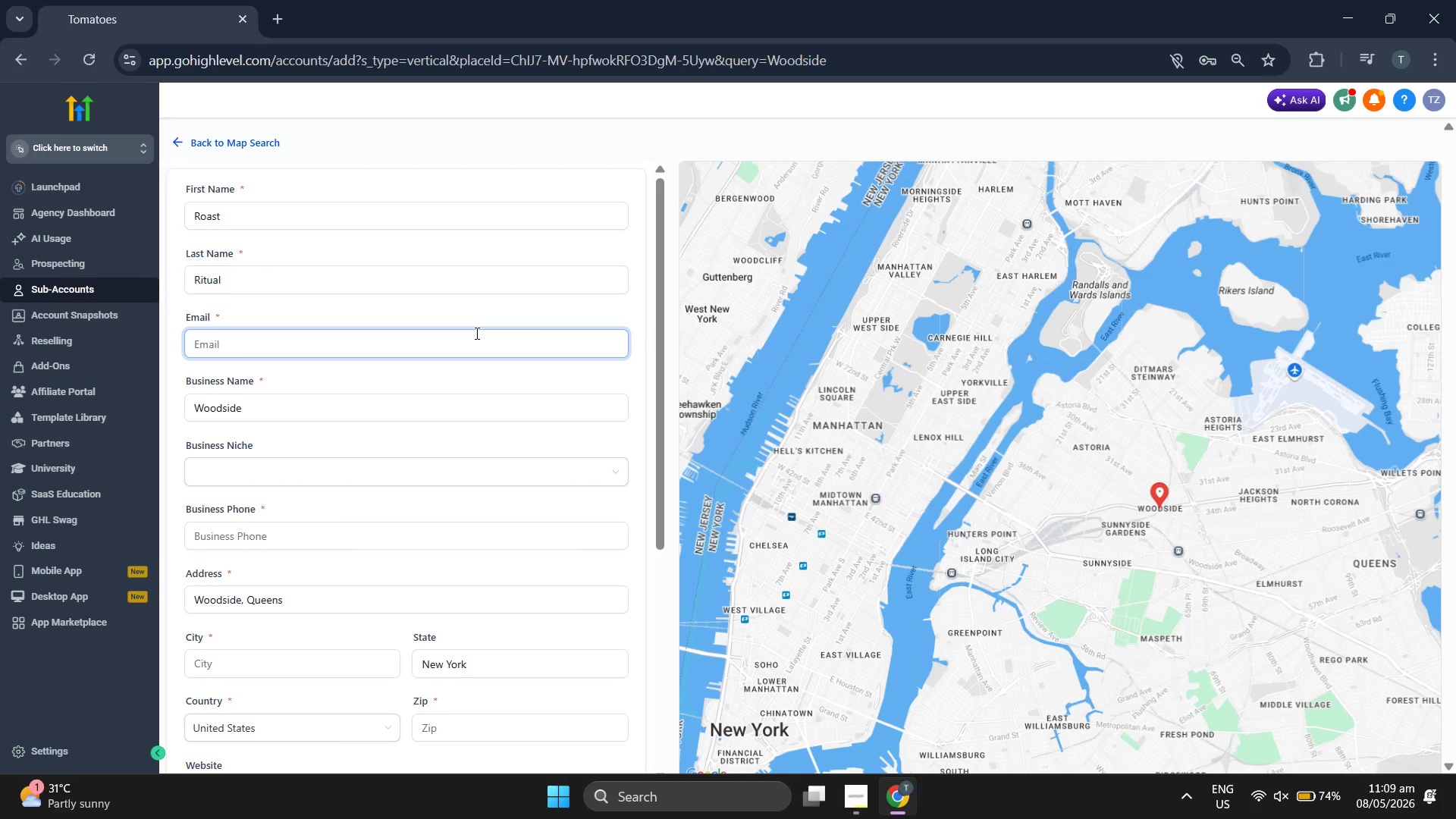 
type(roastrita)
key(Backspace)
type(ual@woodis)
key(Backspace)
key(Backspace)
type(side.com)
 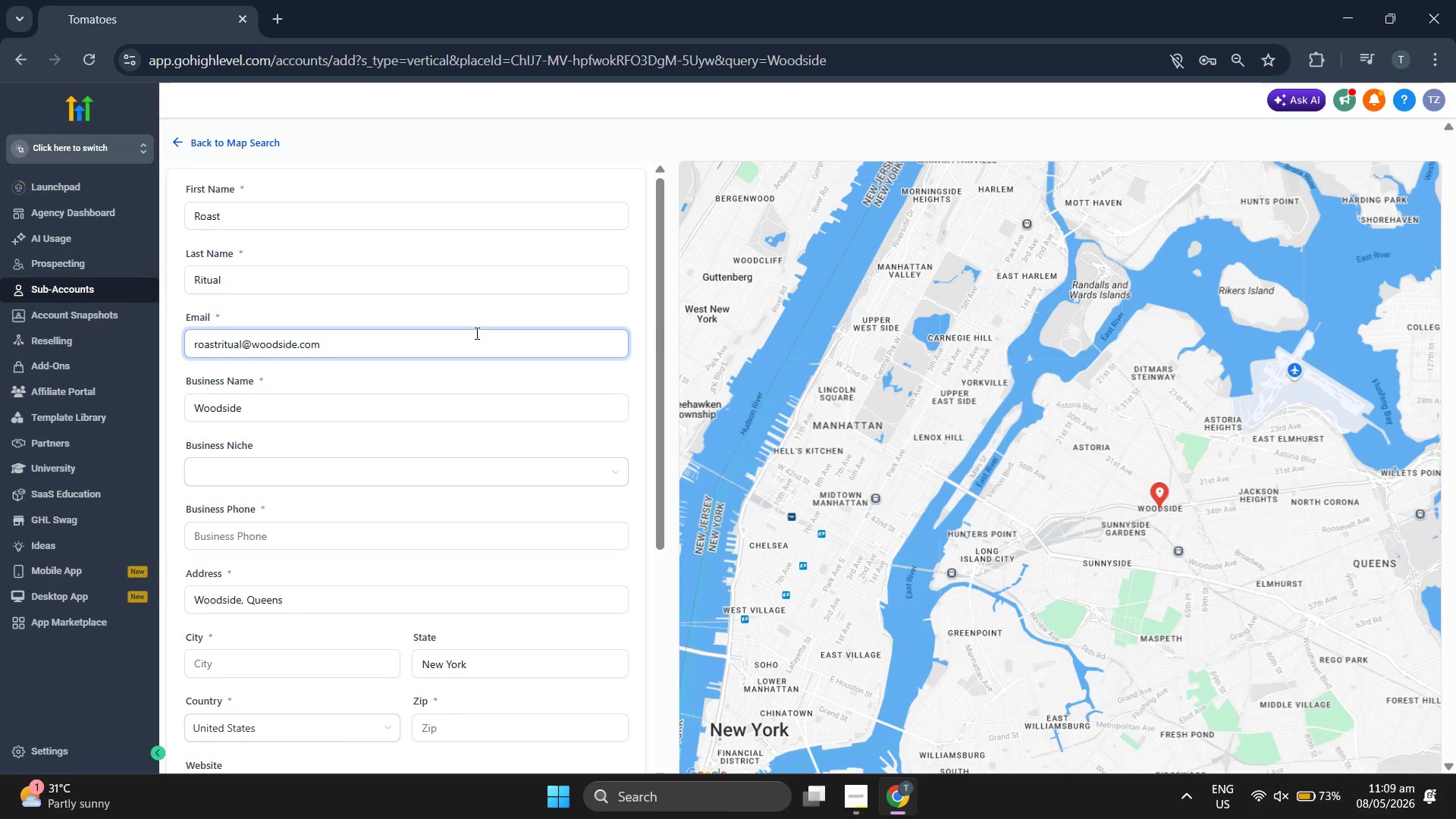 
left_click([652, 327])
 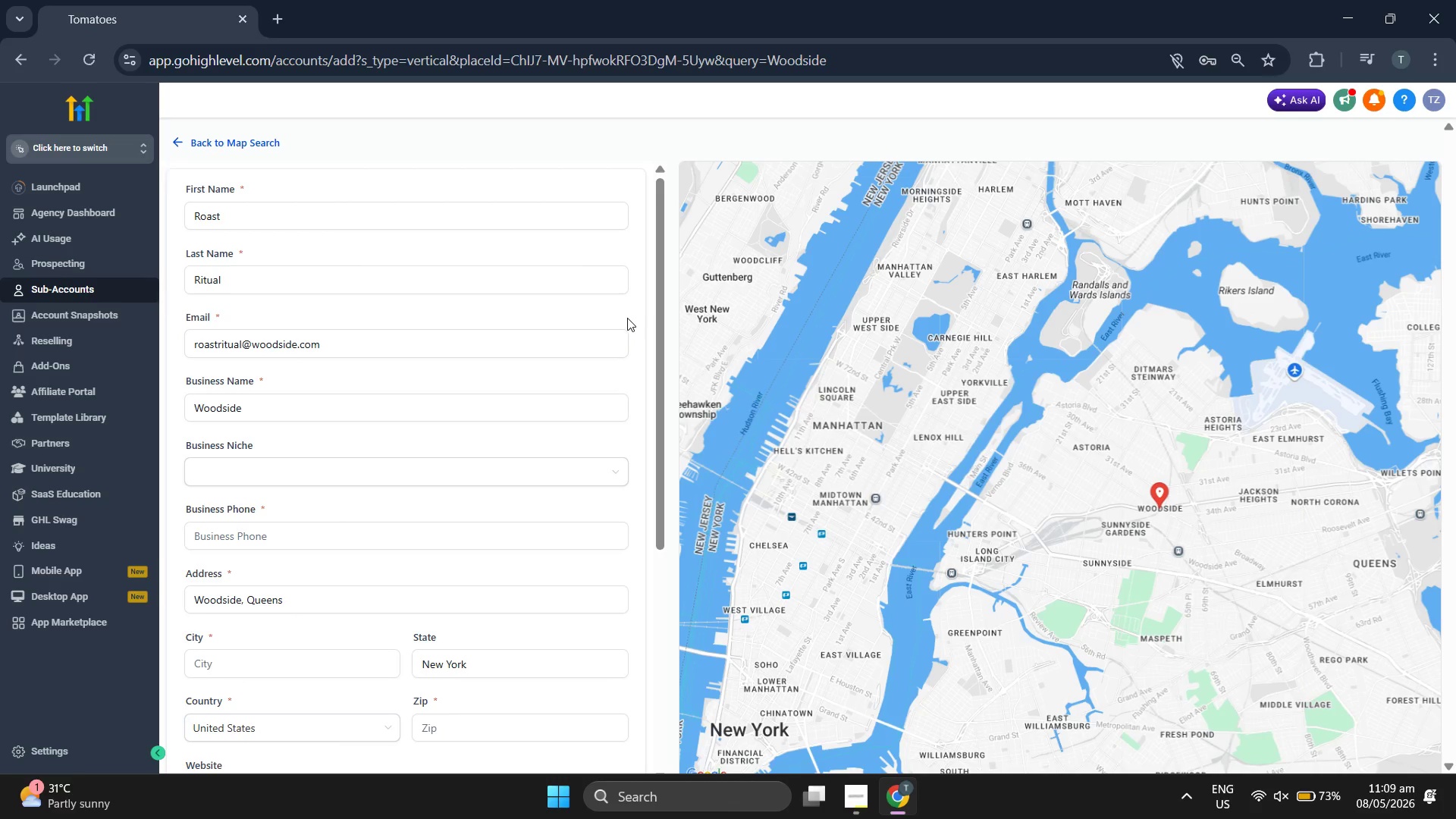 
scroll: coordinate [627, 318], scroll_direction: down, amount: 1.0
 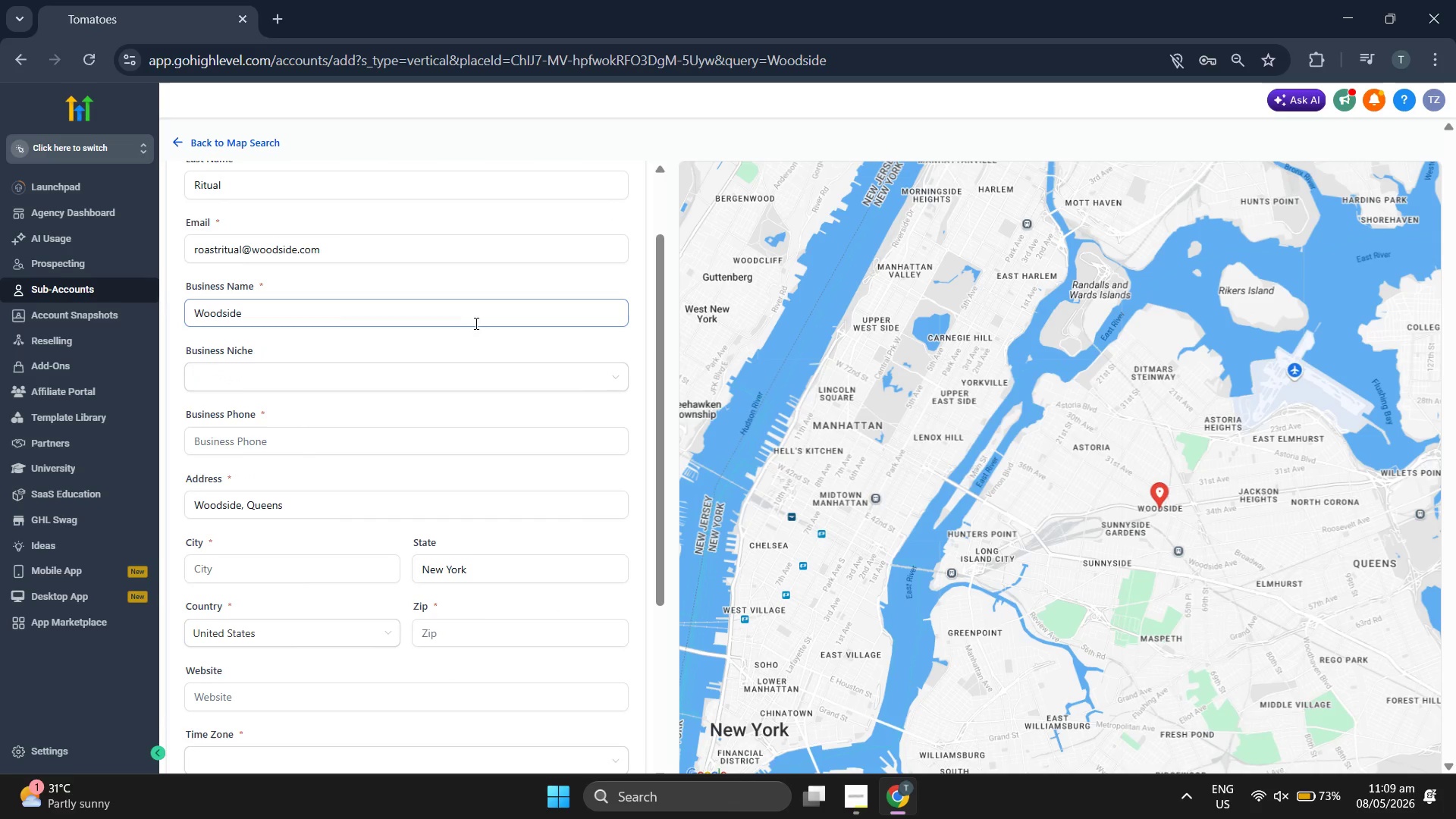 
left_click([464, 319])
 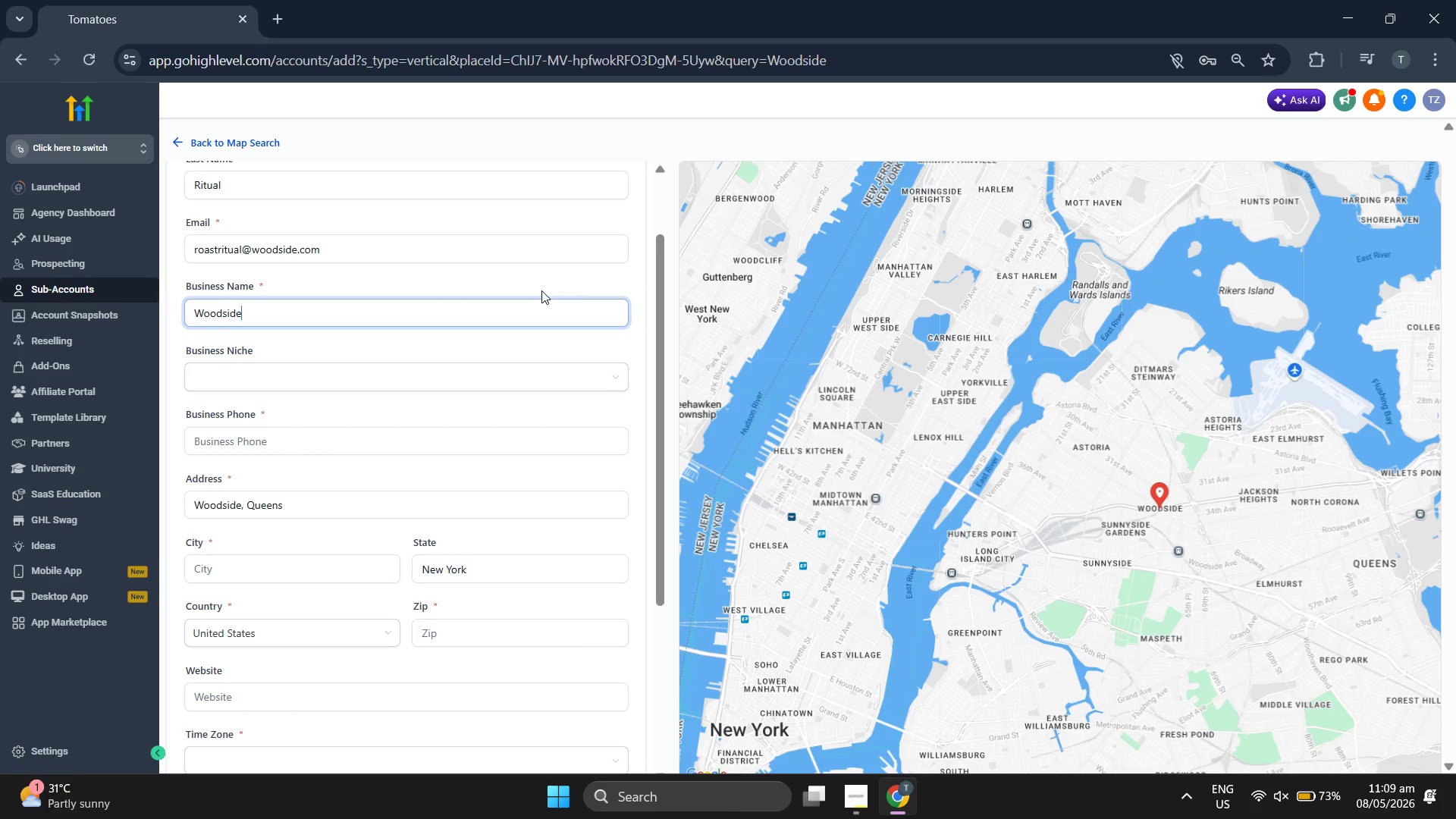 
key(Backspace)
key(Backspace)
key(Backspace)
key(Backspace)
key(Backspace)
key(Backspace)
key(Backspace)
key(Backspace)
type(Roast & Ritual)
 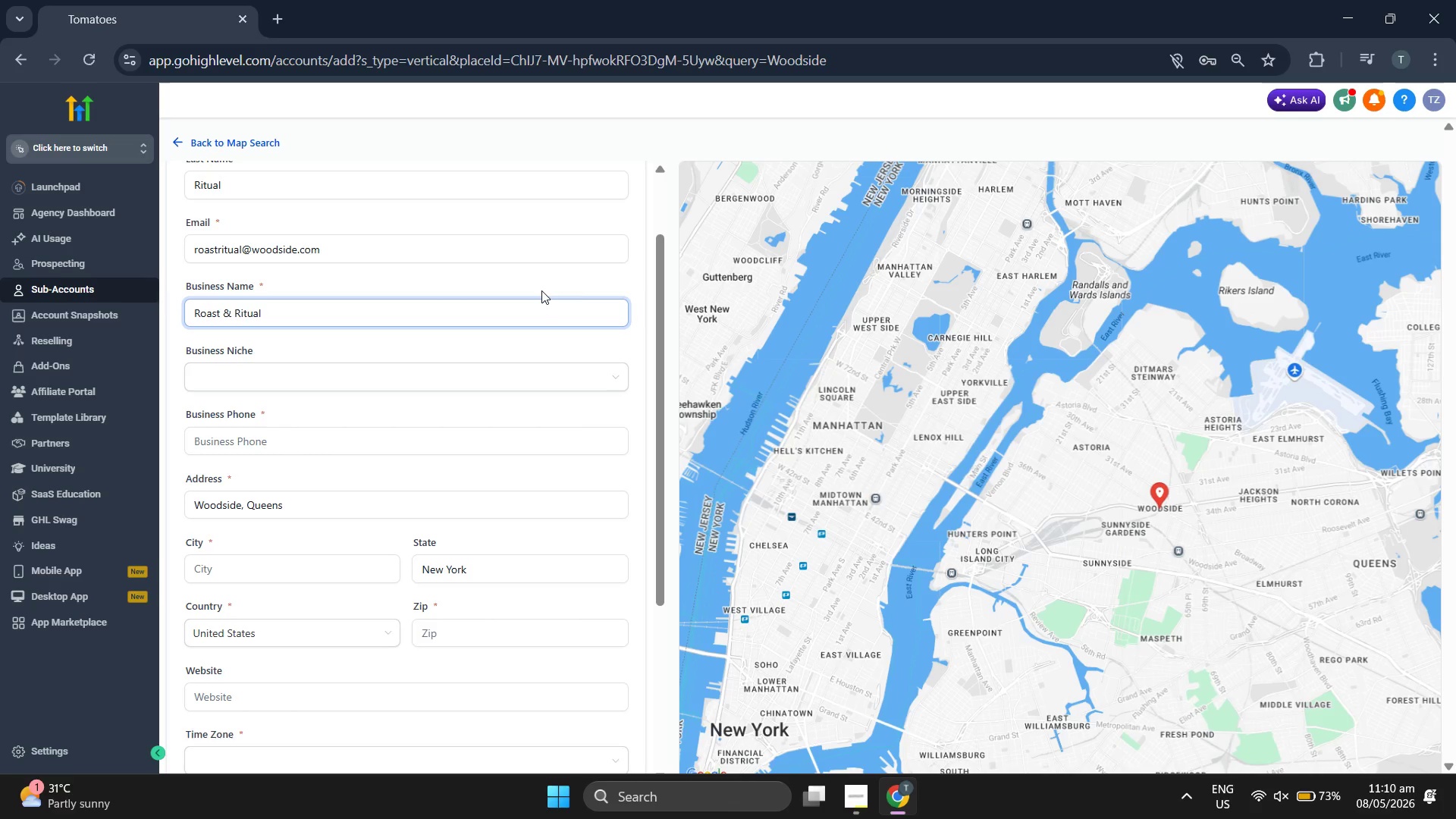 
left_click([629, 285])
 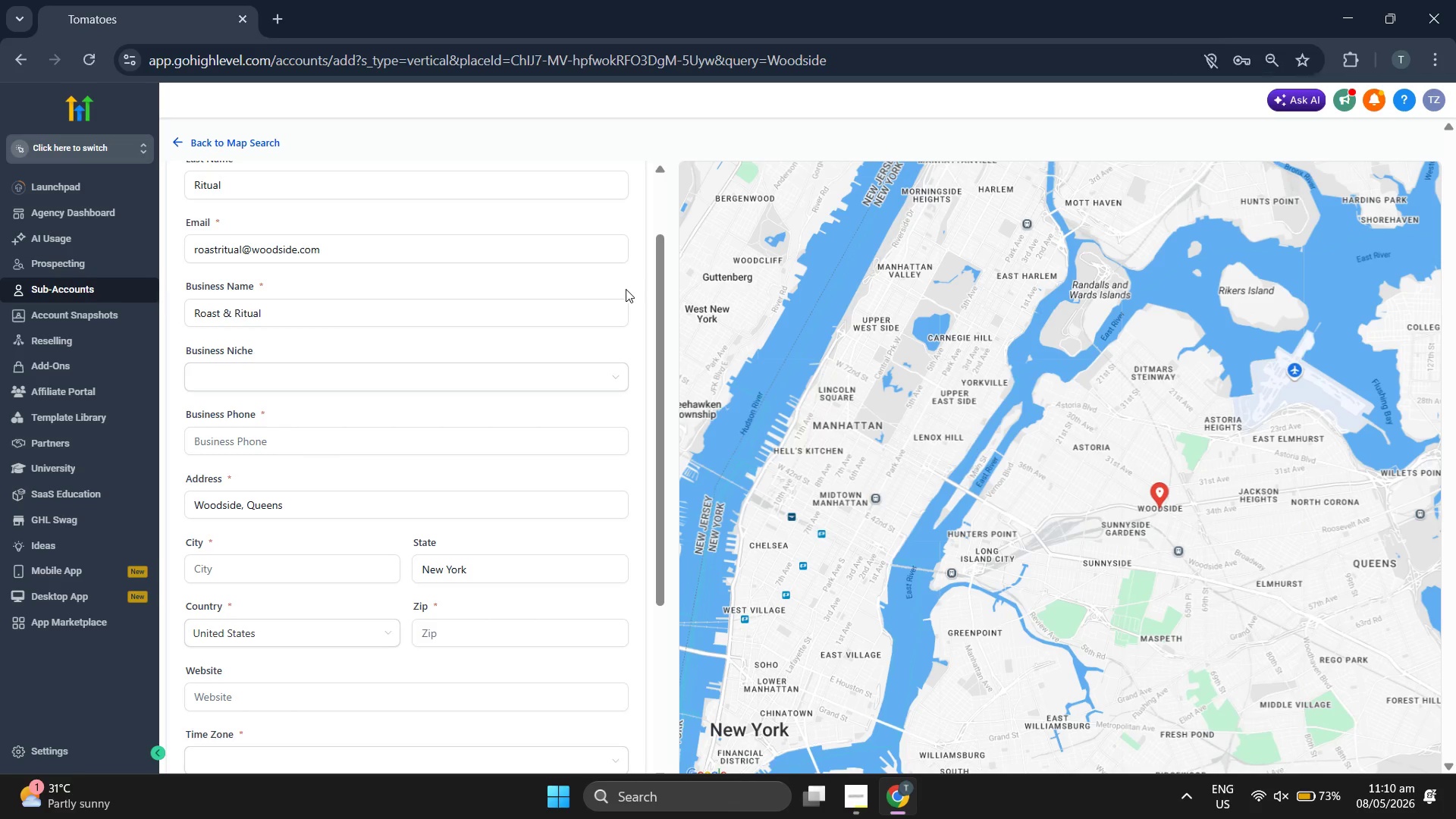 
scroll: coordinate [626, 293], scroll_direction: up, amount: 3.0
 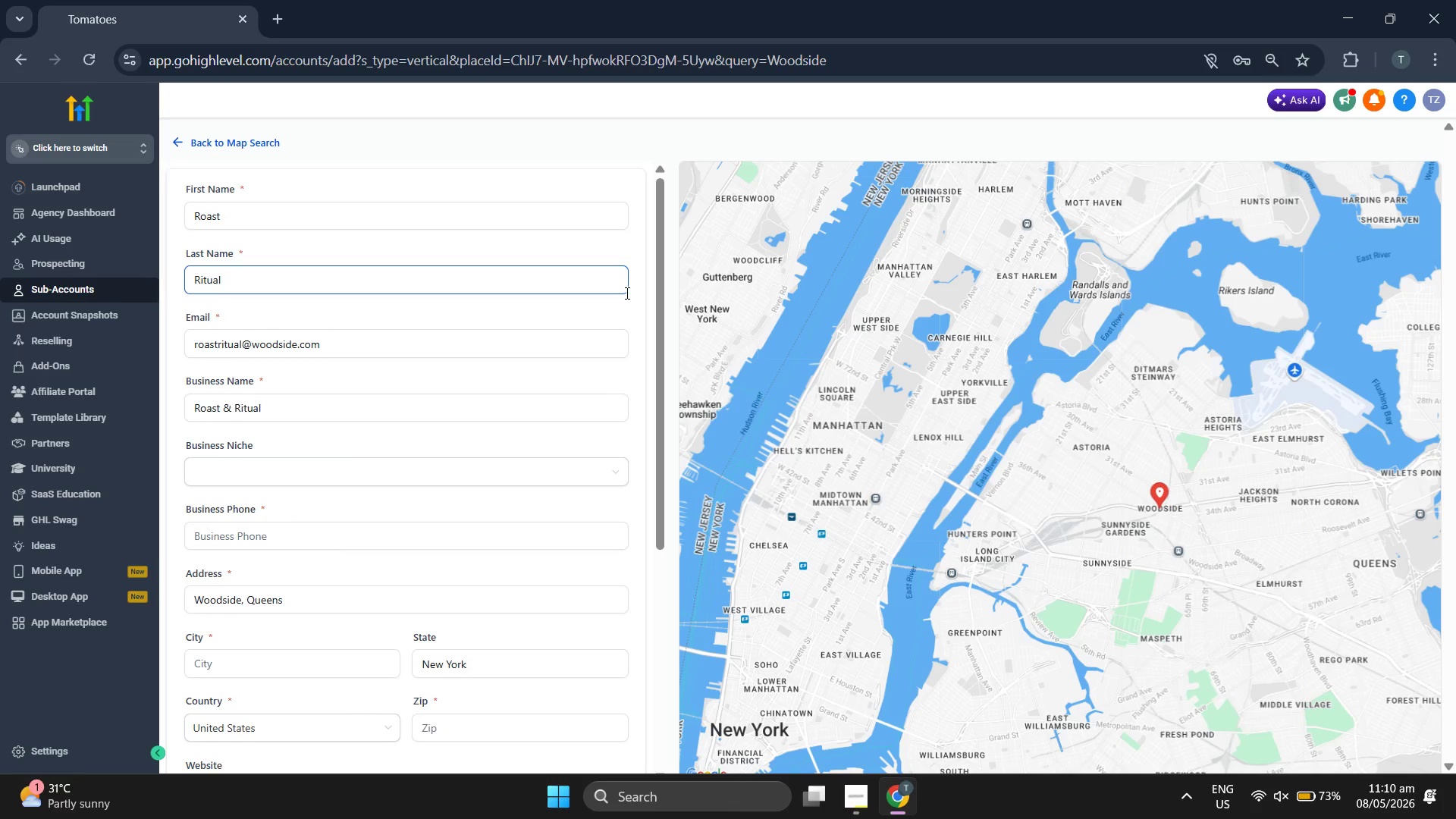 
scroll: coordinate [639, 297], scroll_direction: down, amount: 2.0
 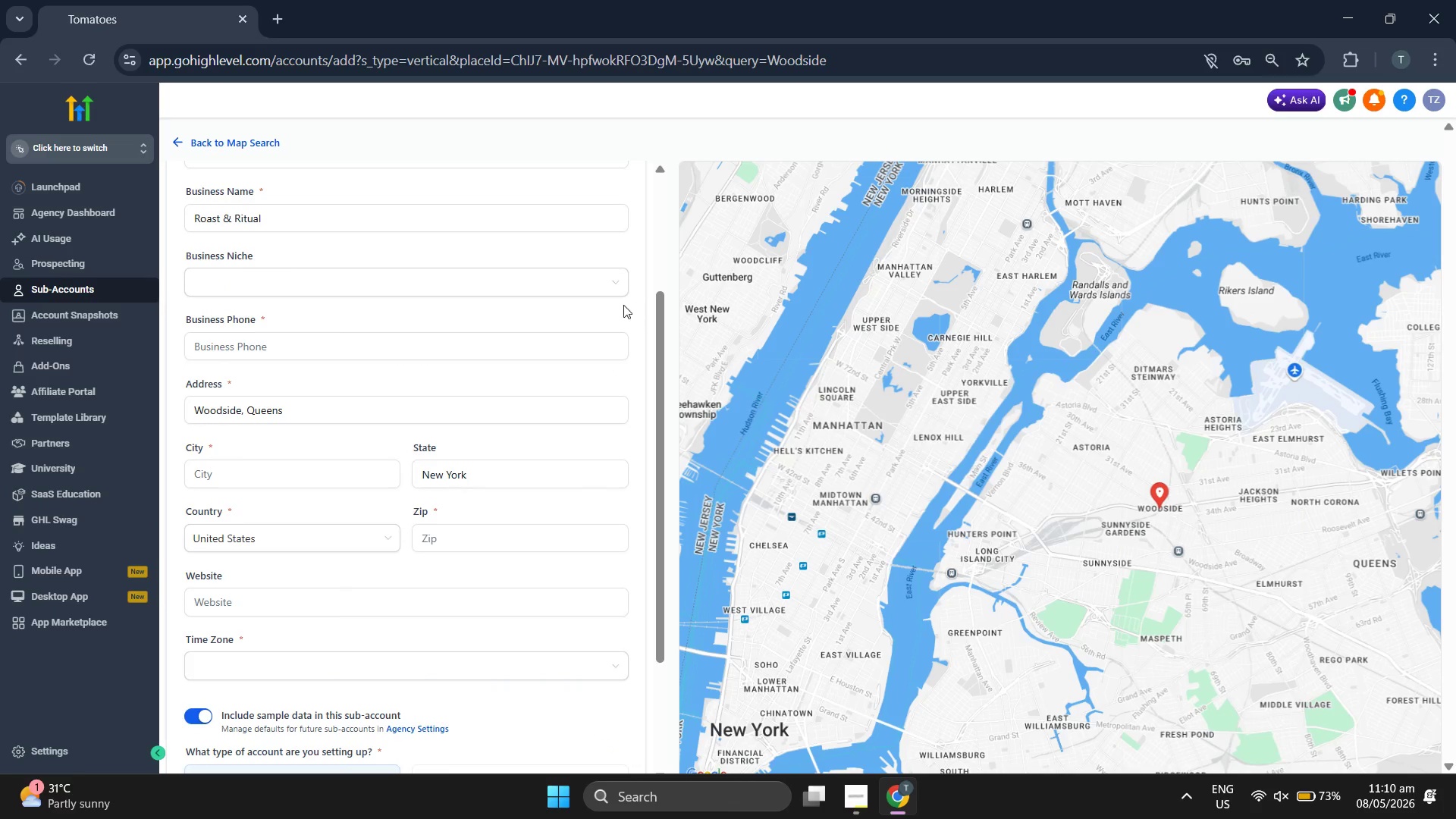 
left_click([527, 336])
 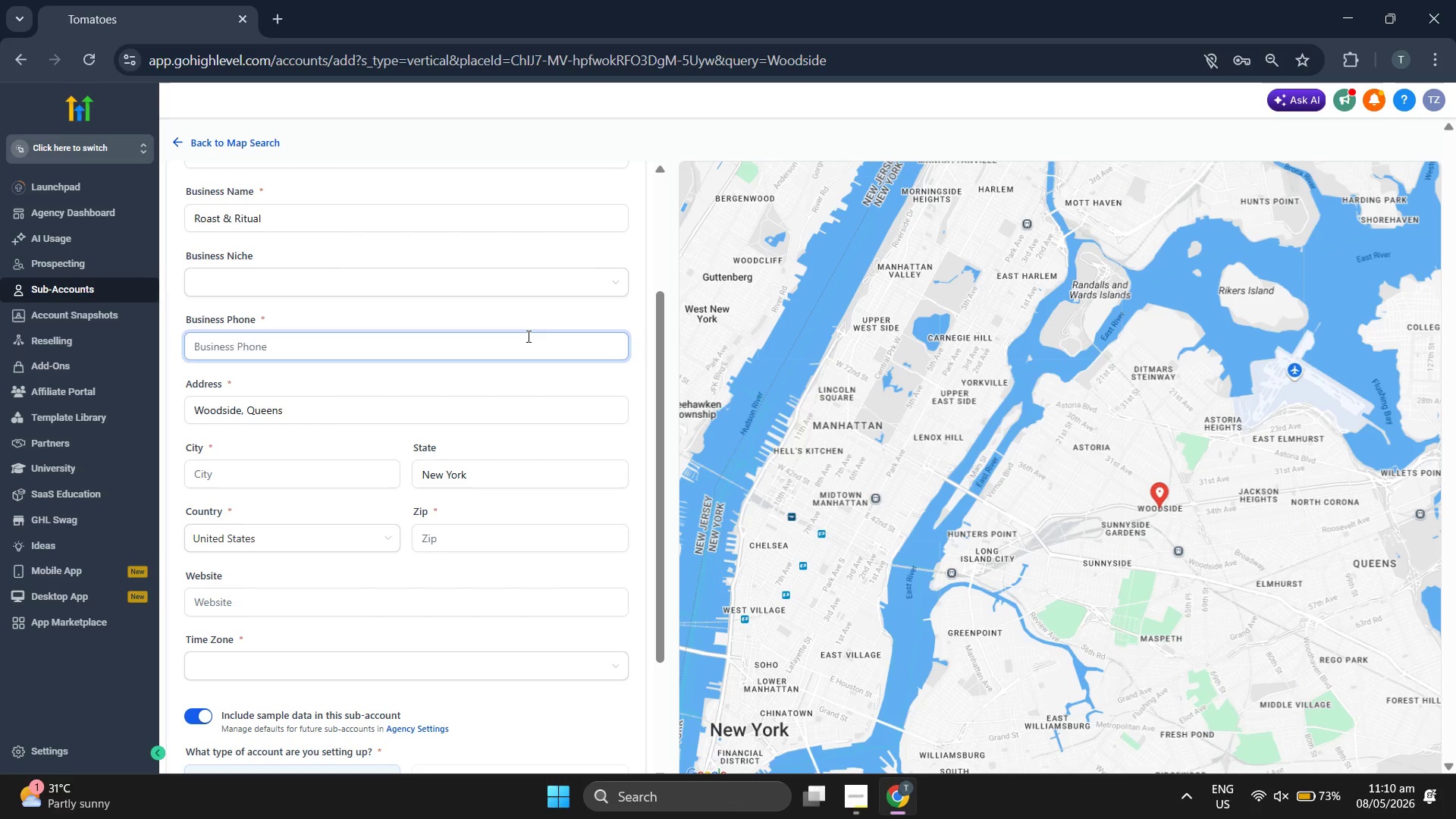 
type(555 667 455)
 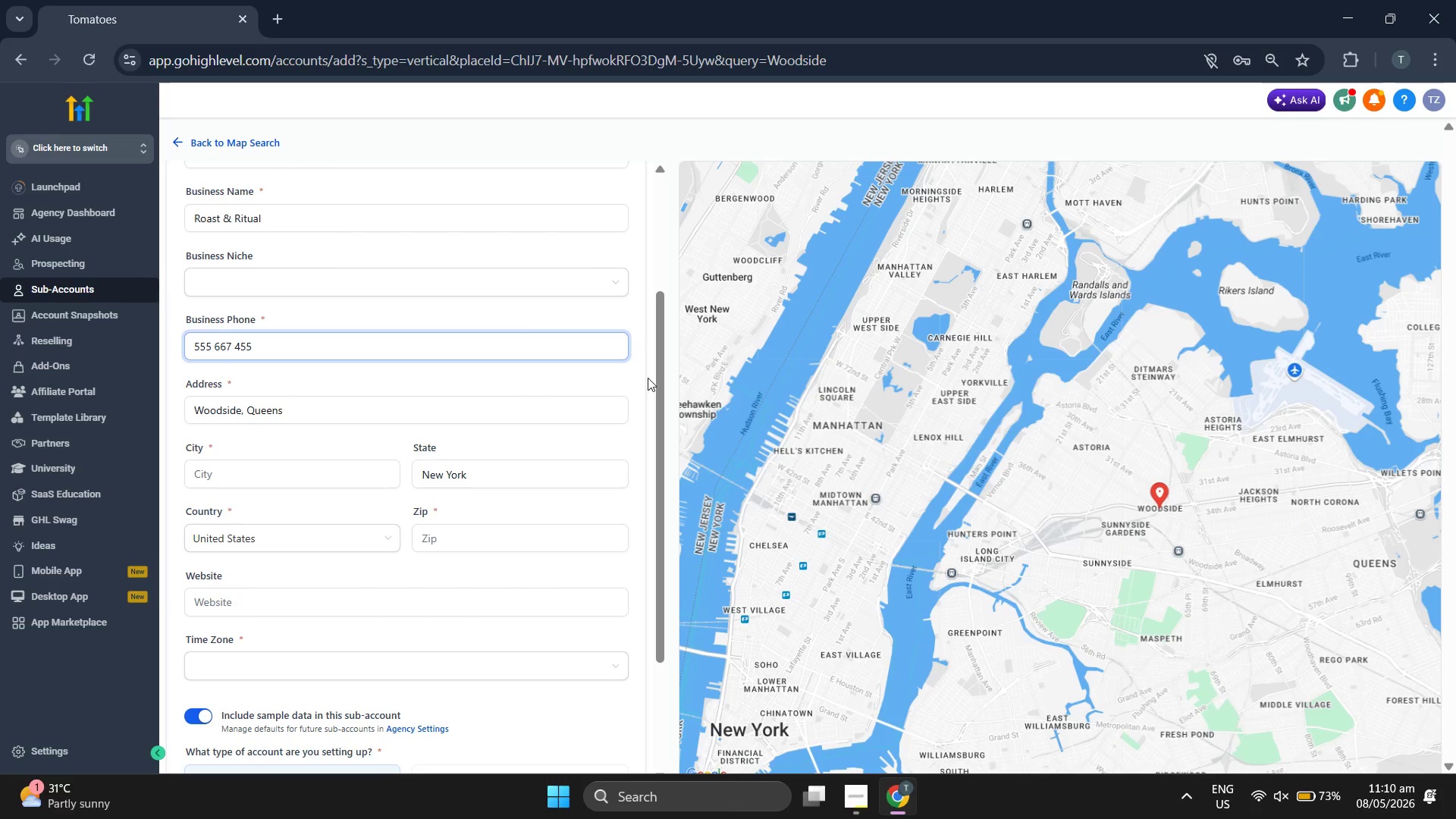 
left_click([648, 378])
 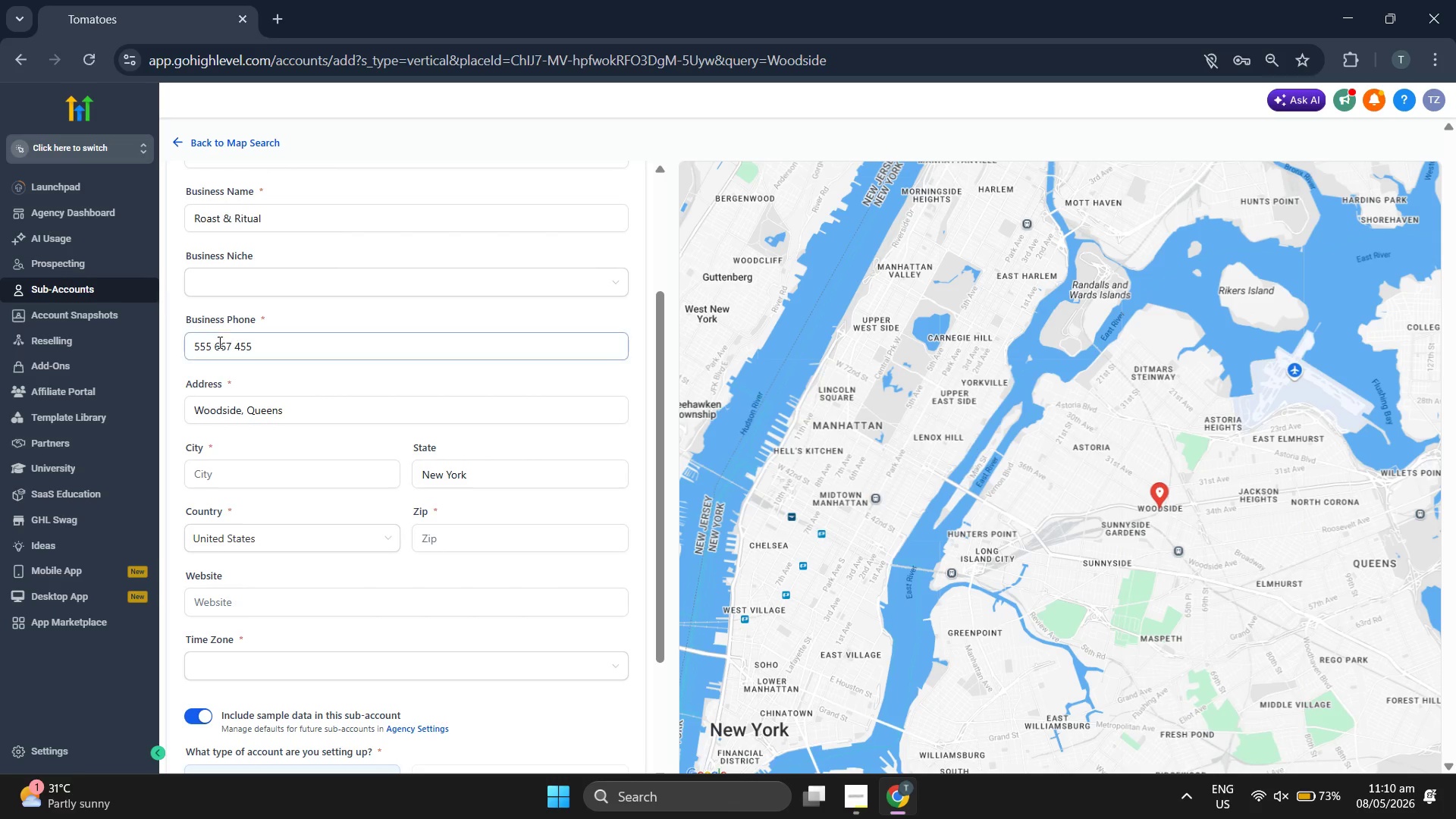 
left_click([195, 345])
 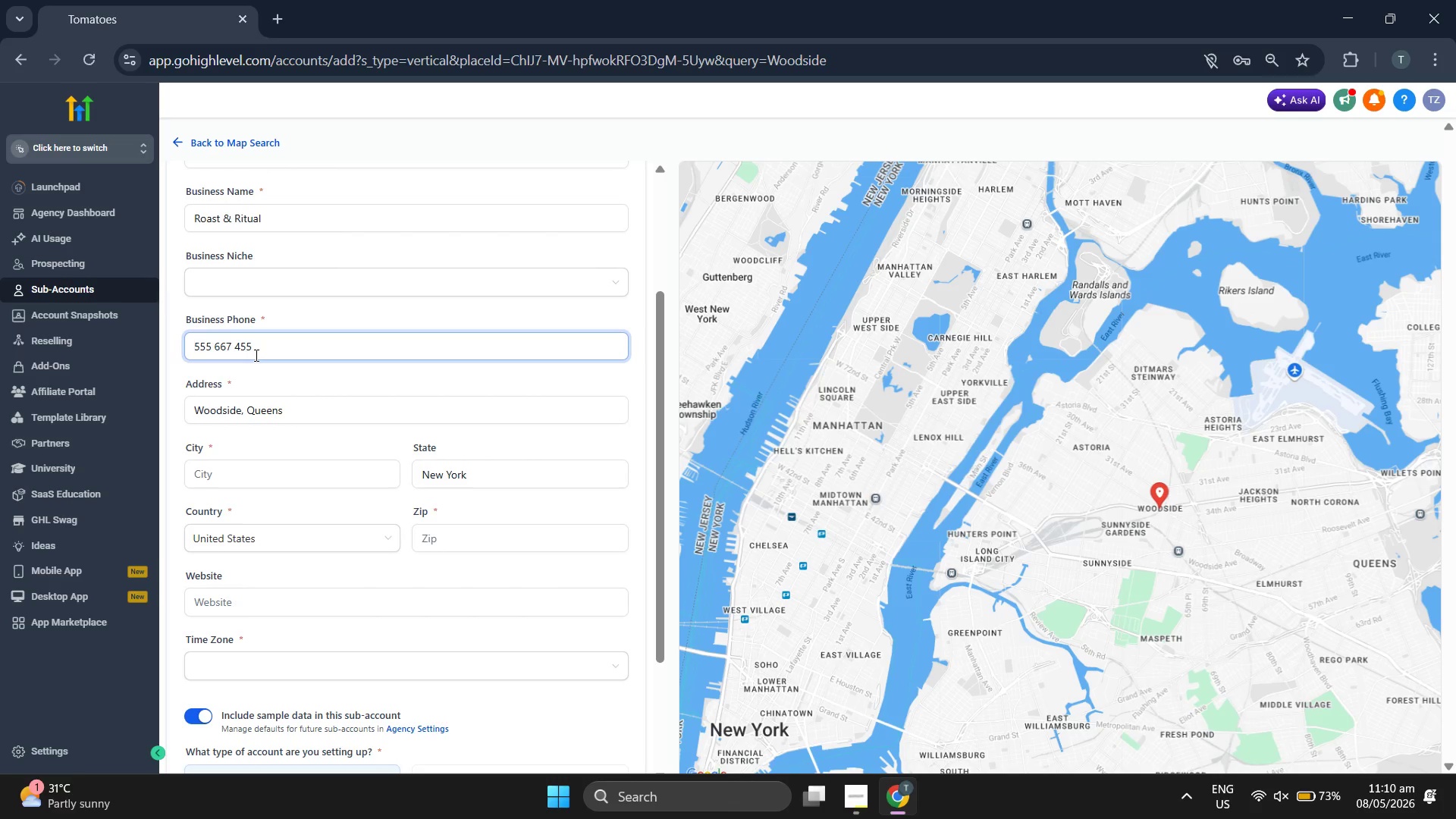 
key(Shift+ShiftRight)
 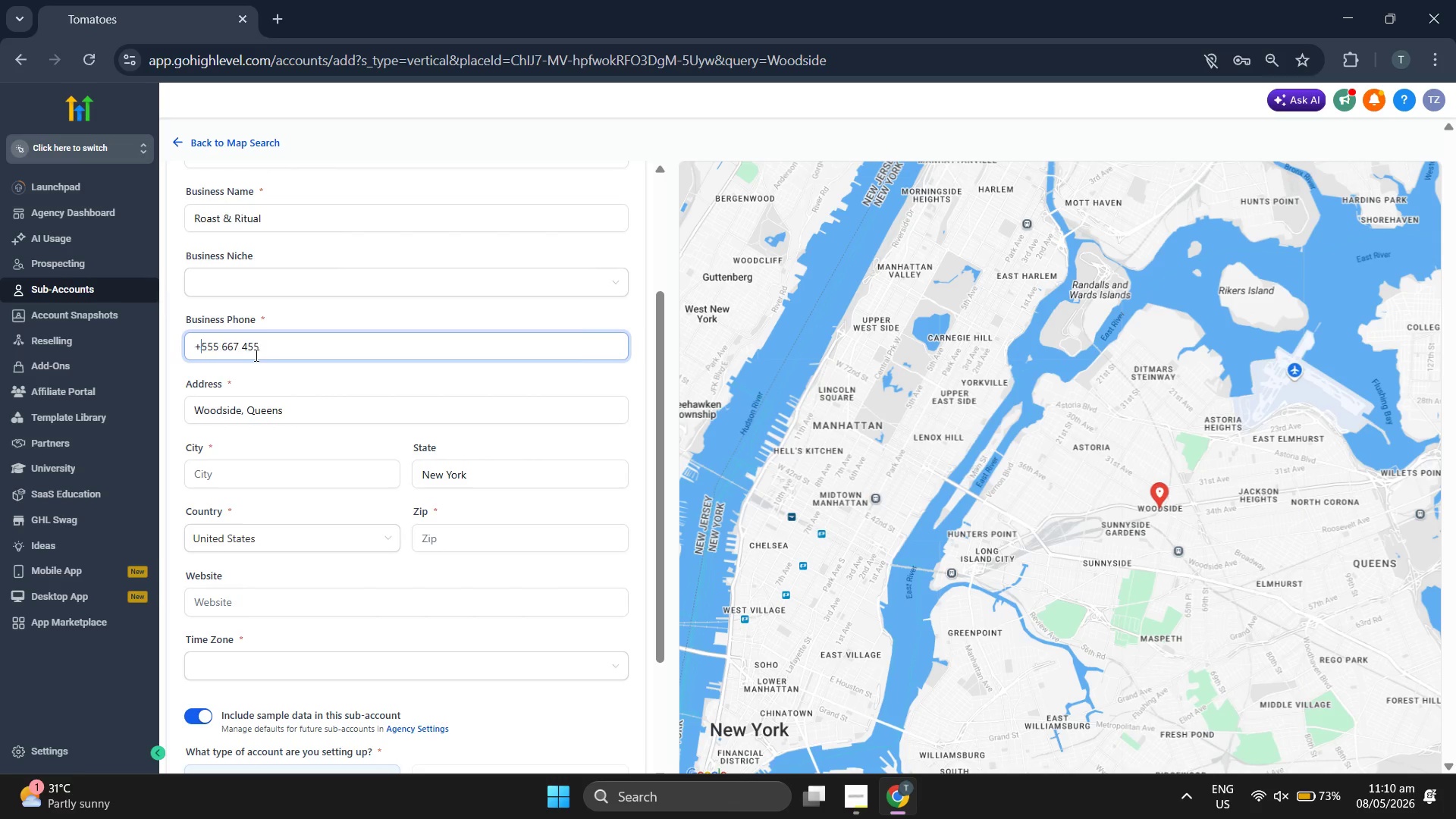 
key(Shift+Equal)
 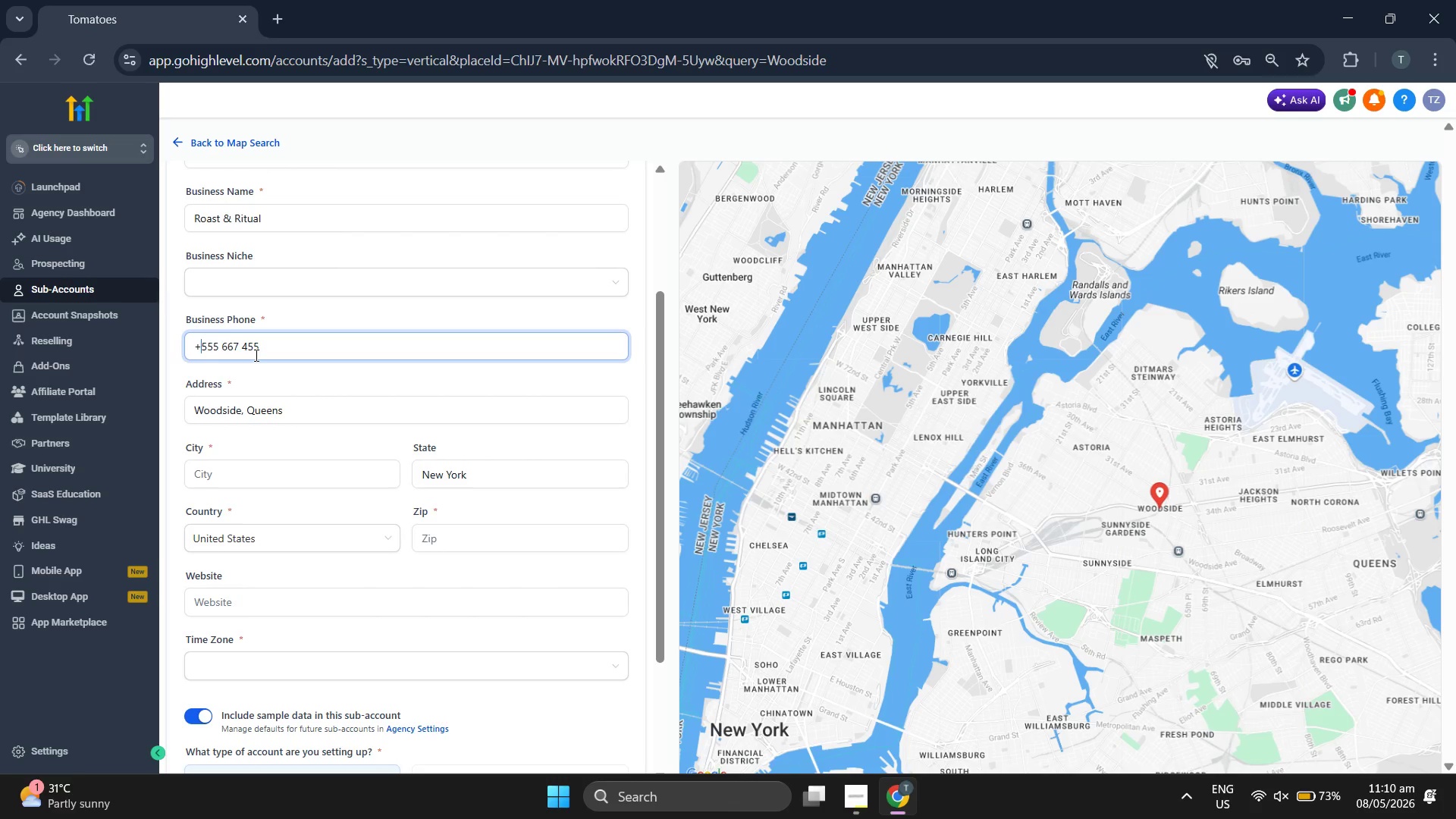 
key(1)
 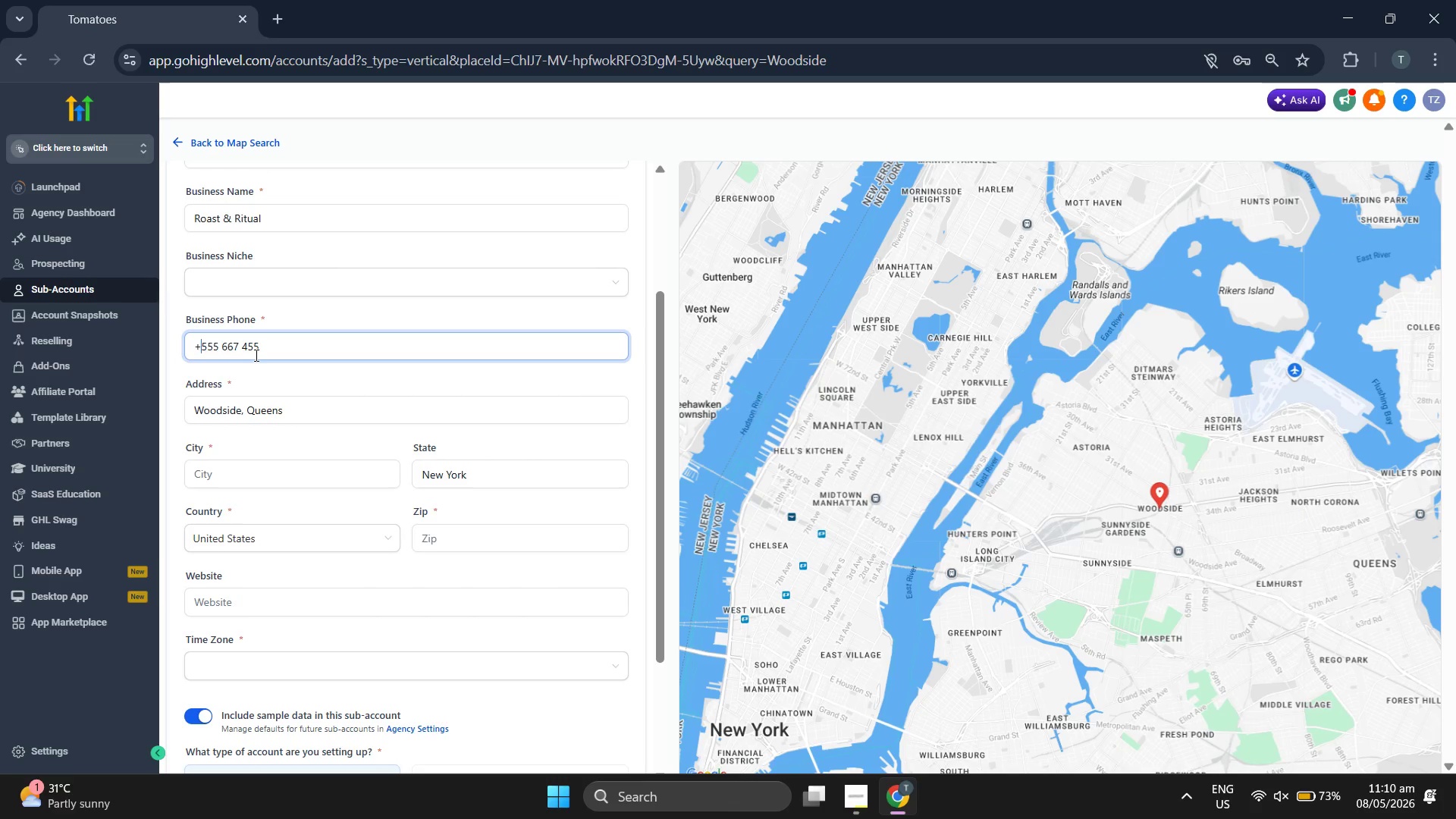 
key(Space)
 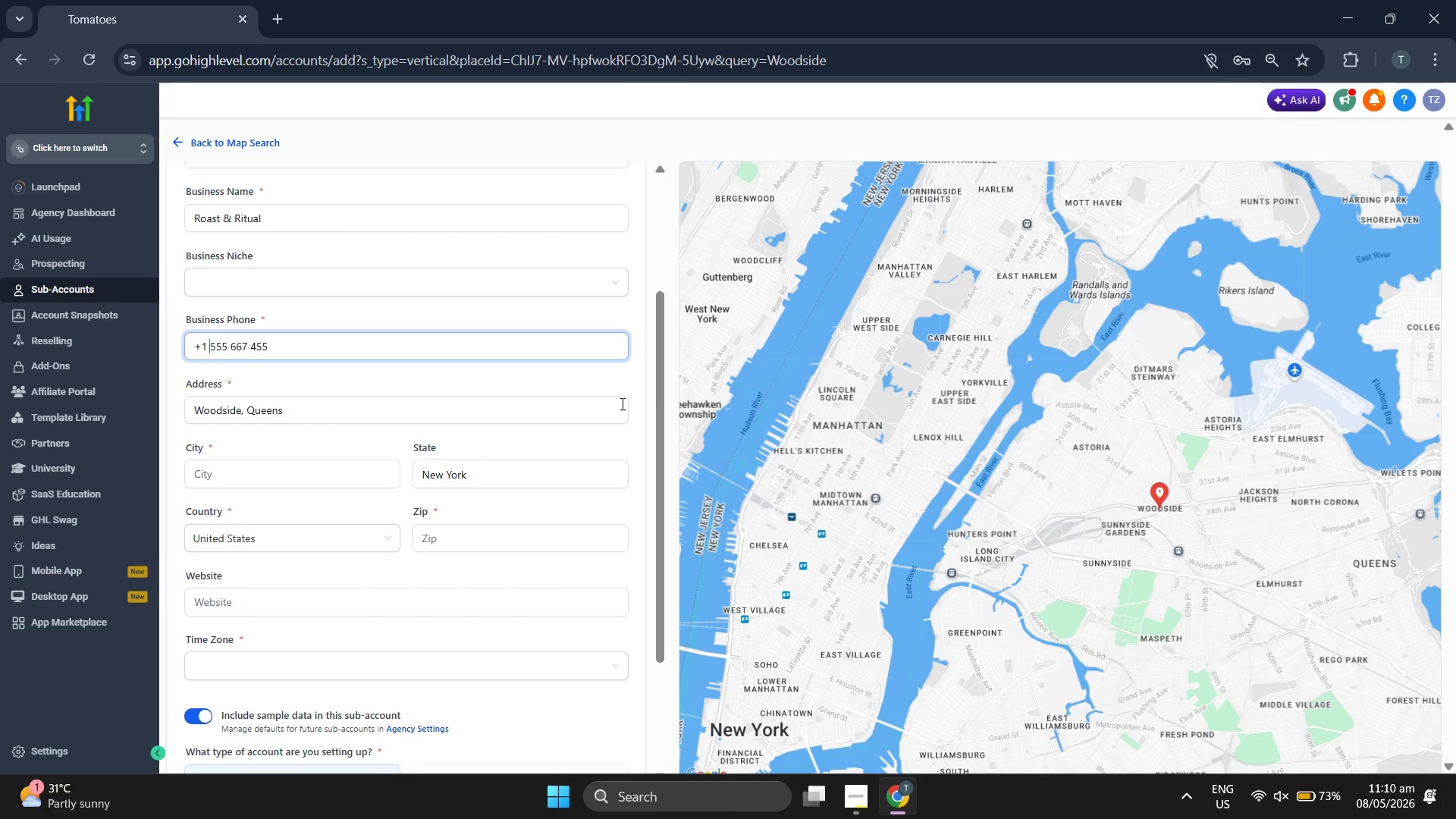 
left_click([859, 799])